 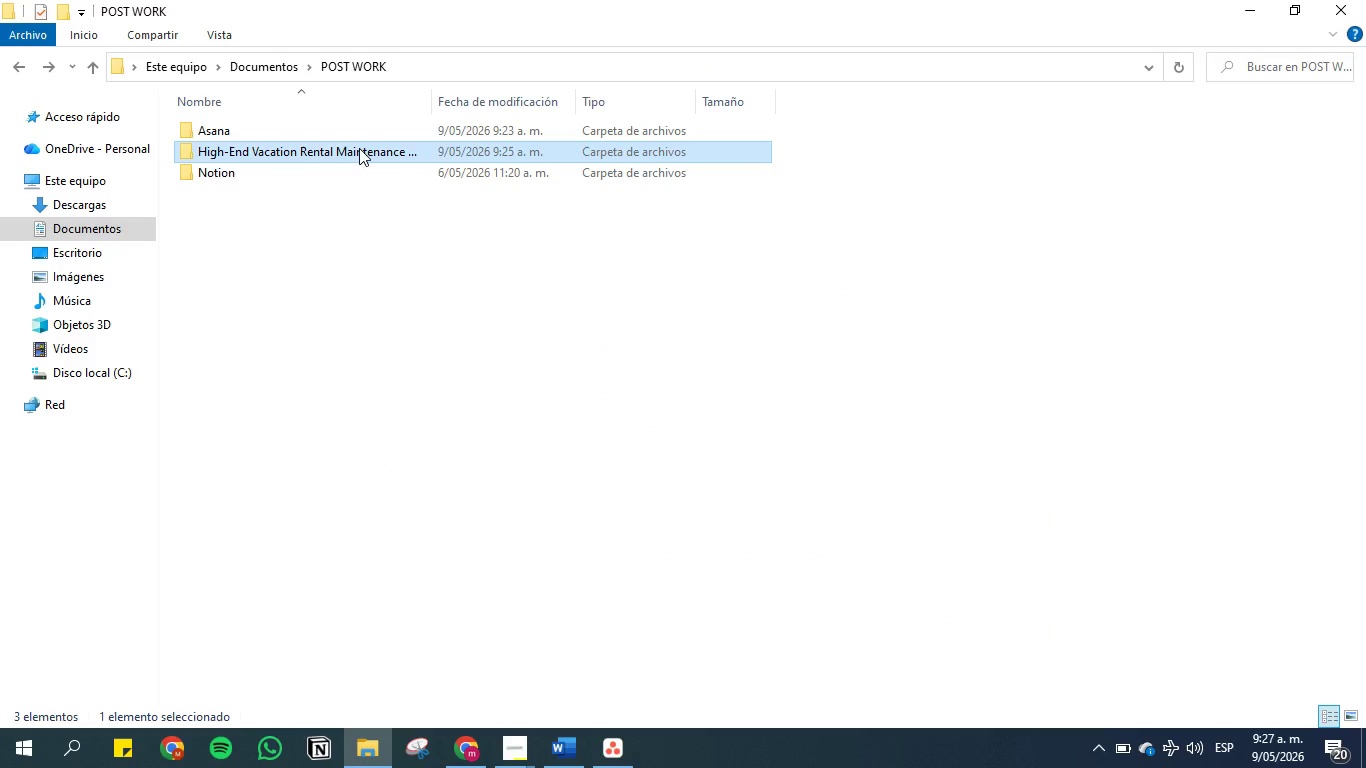 
double_click([359, 148])
 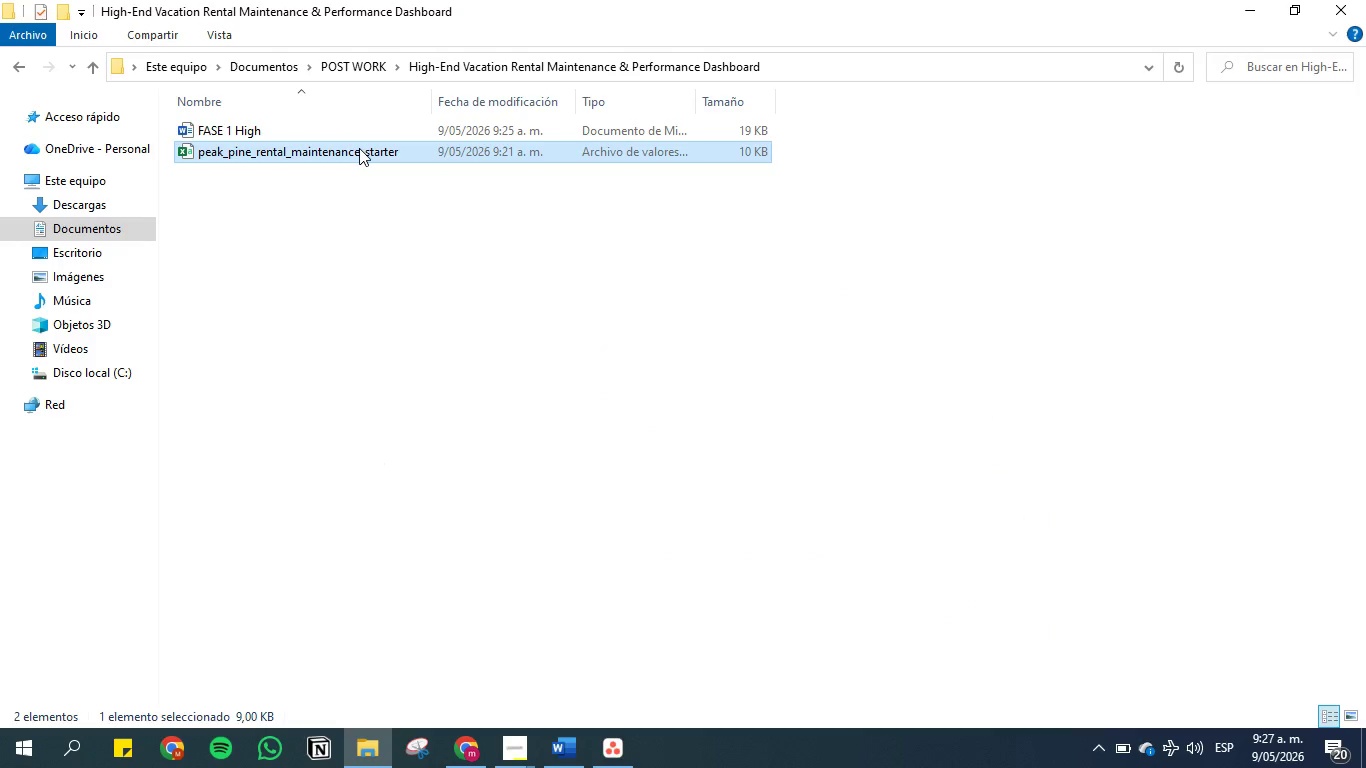 
double_click([359, 148])
 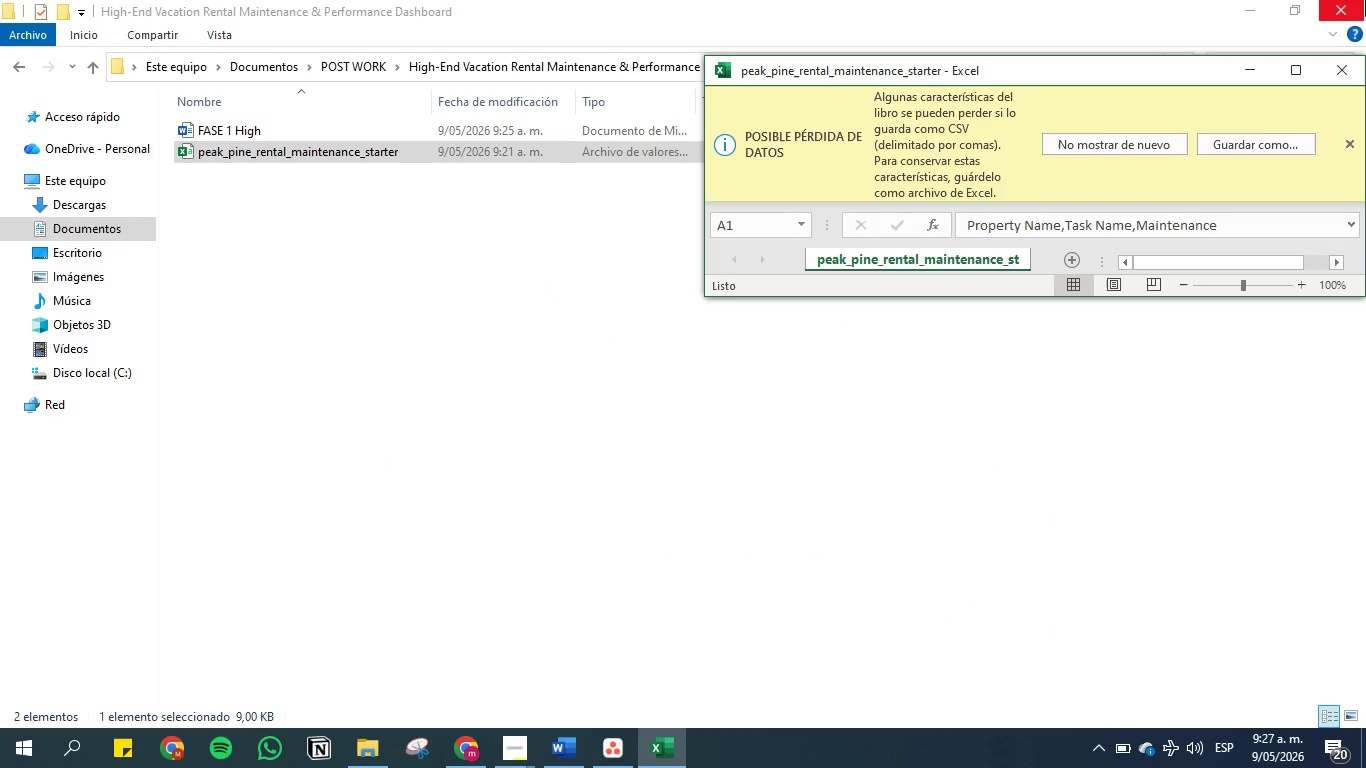 
left_click([1292, 73])
 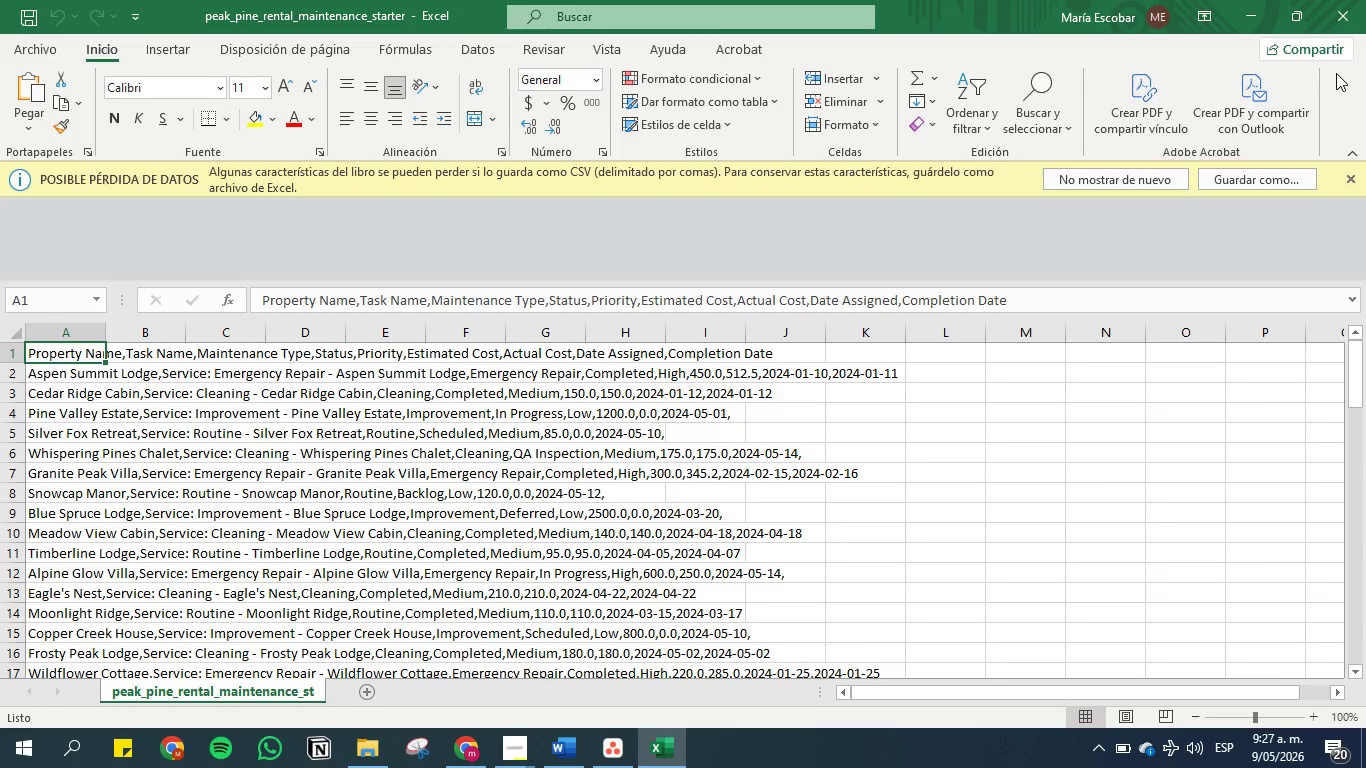 
key(Control+Shift+ArrowDown)
 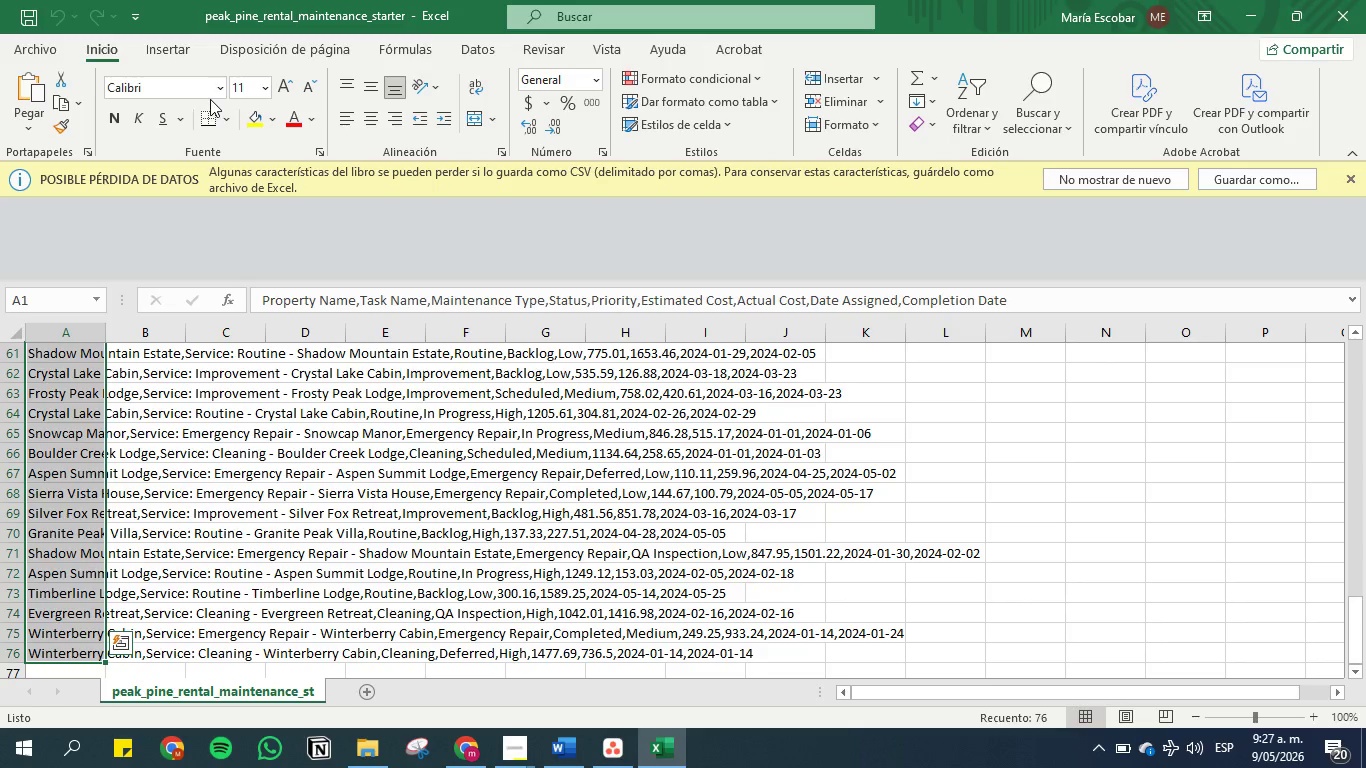 
left_click([486, 52])
 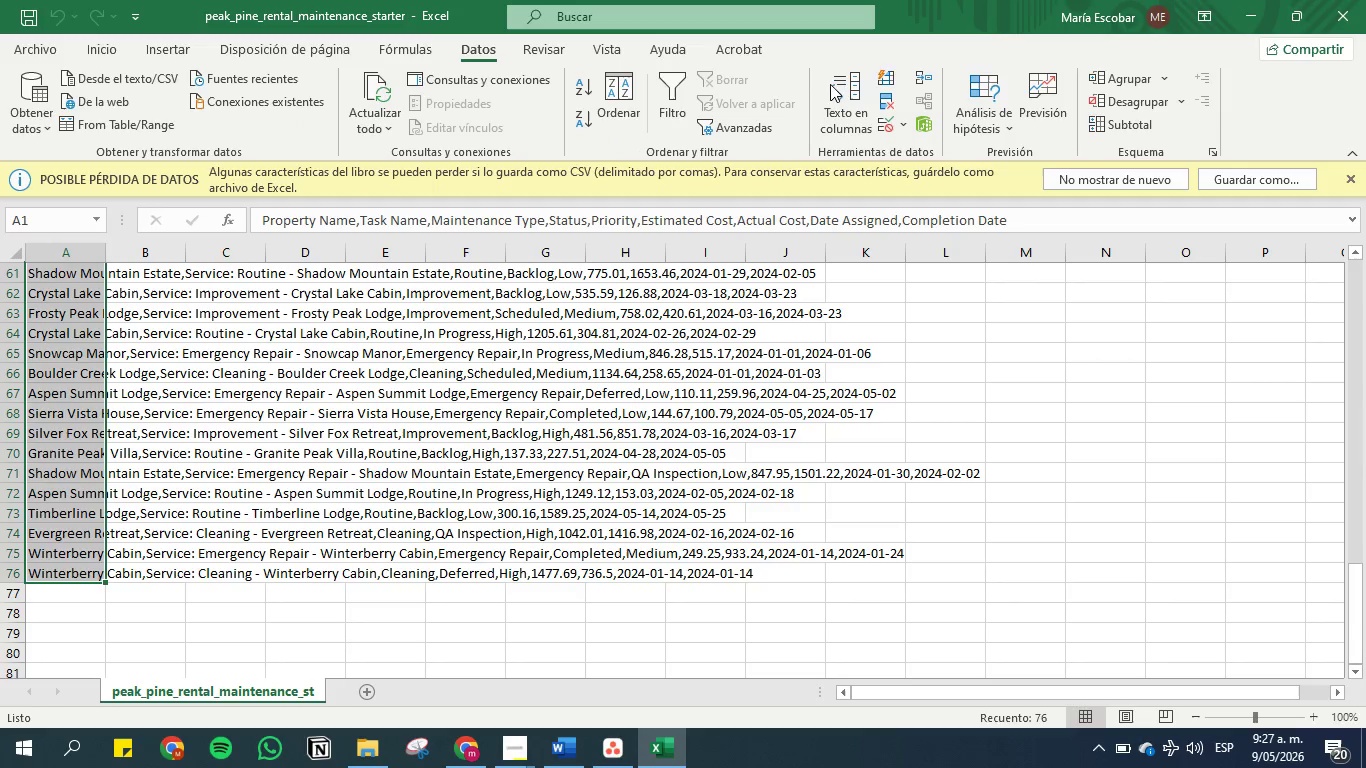 
left_click([836, 100])
 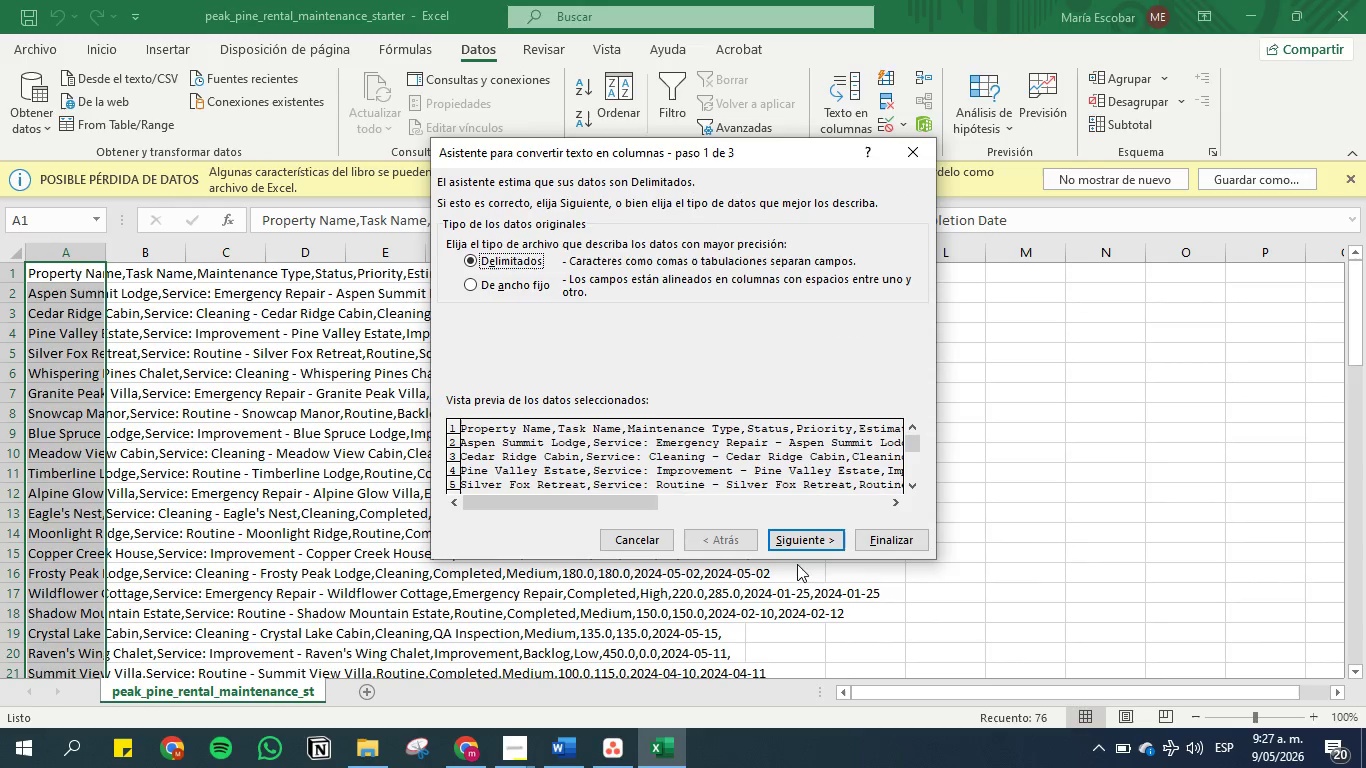 
left_click([802, 554])
 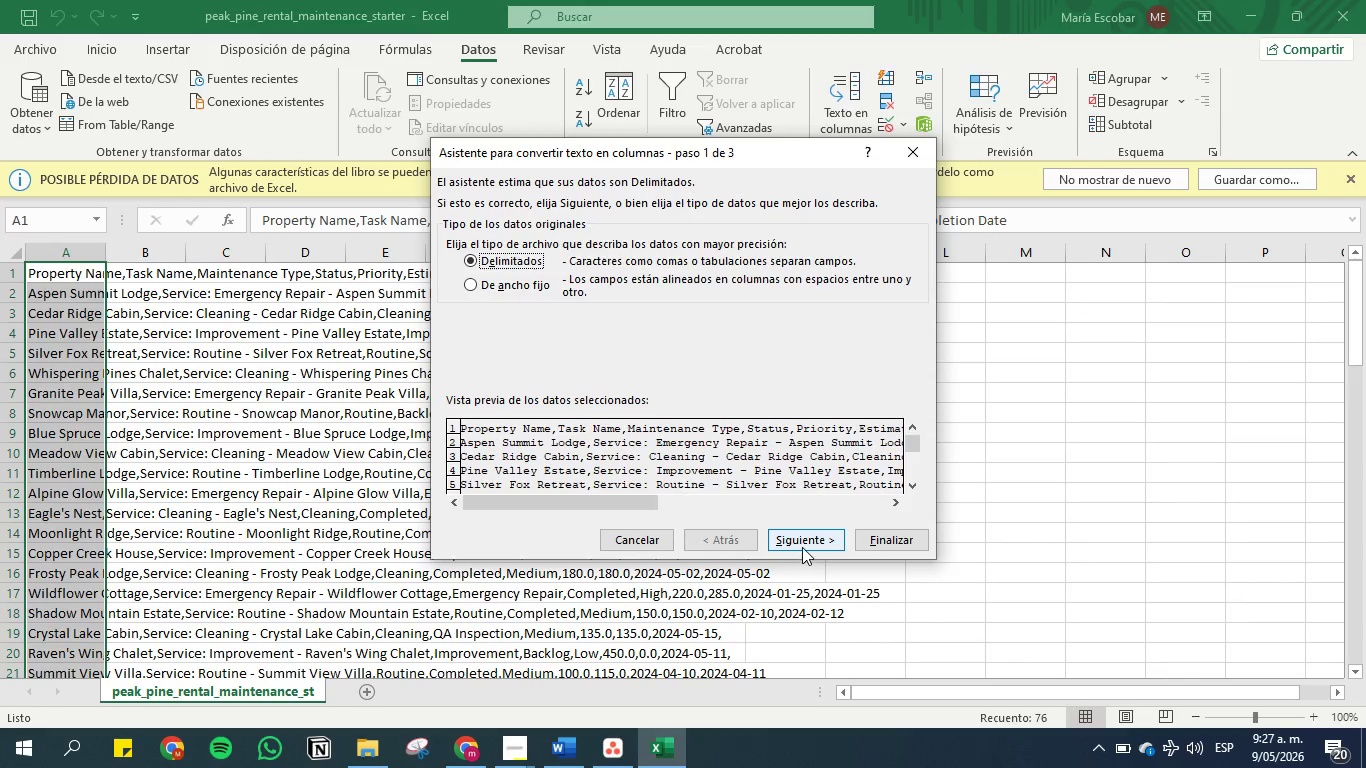 
left_click([802, 547])
 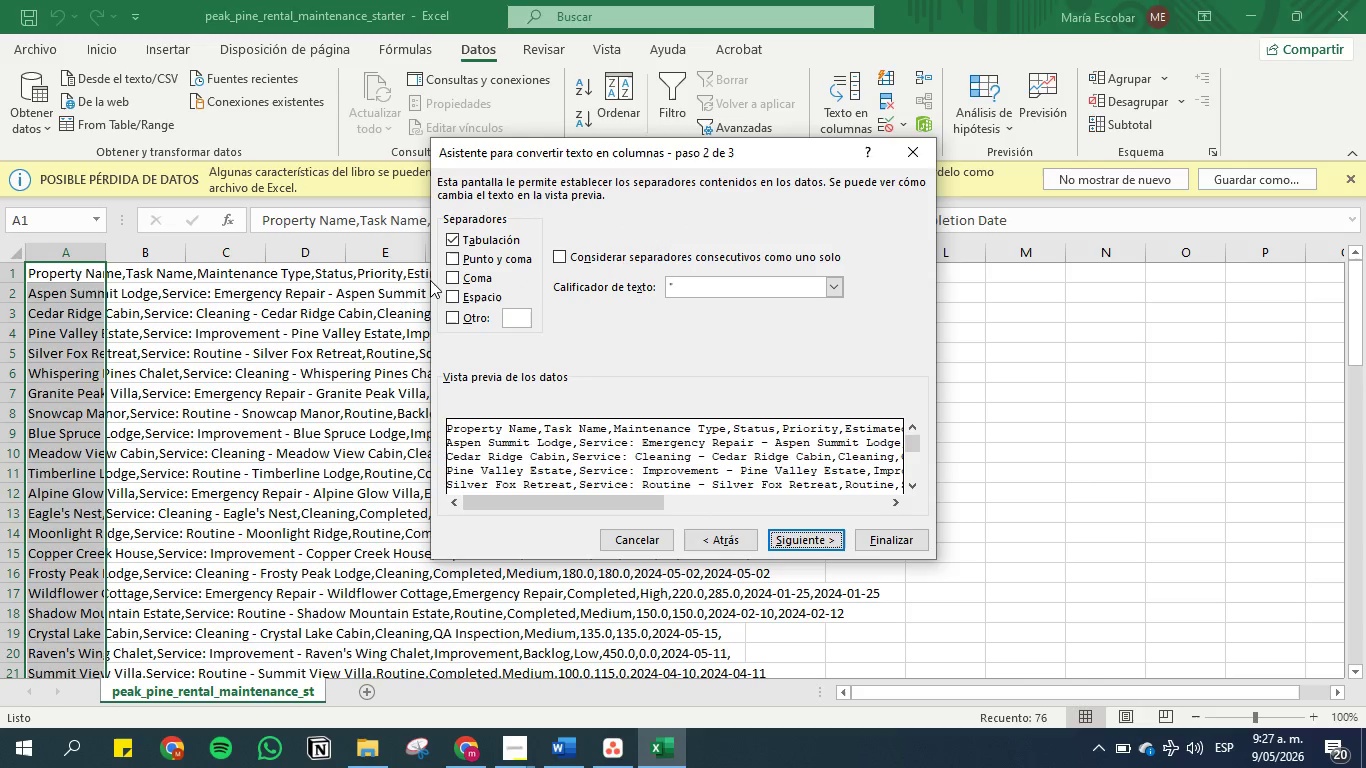 
left_click([453, 277])
 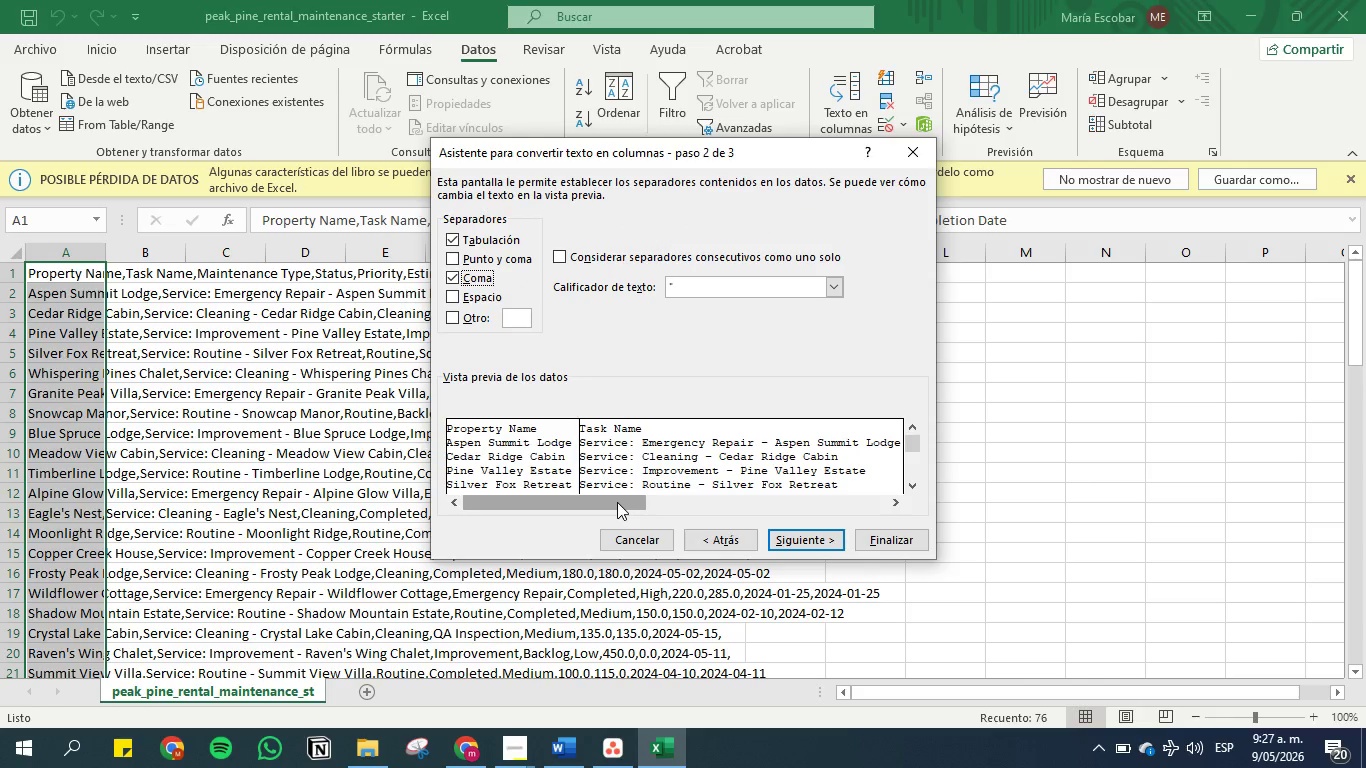 
left_click([617, 502])
 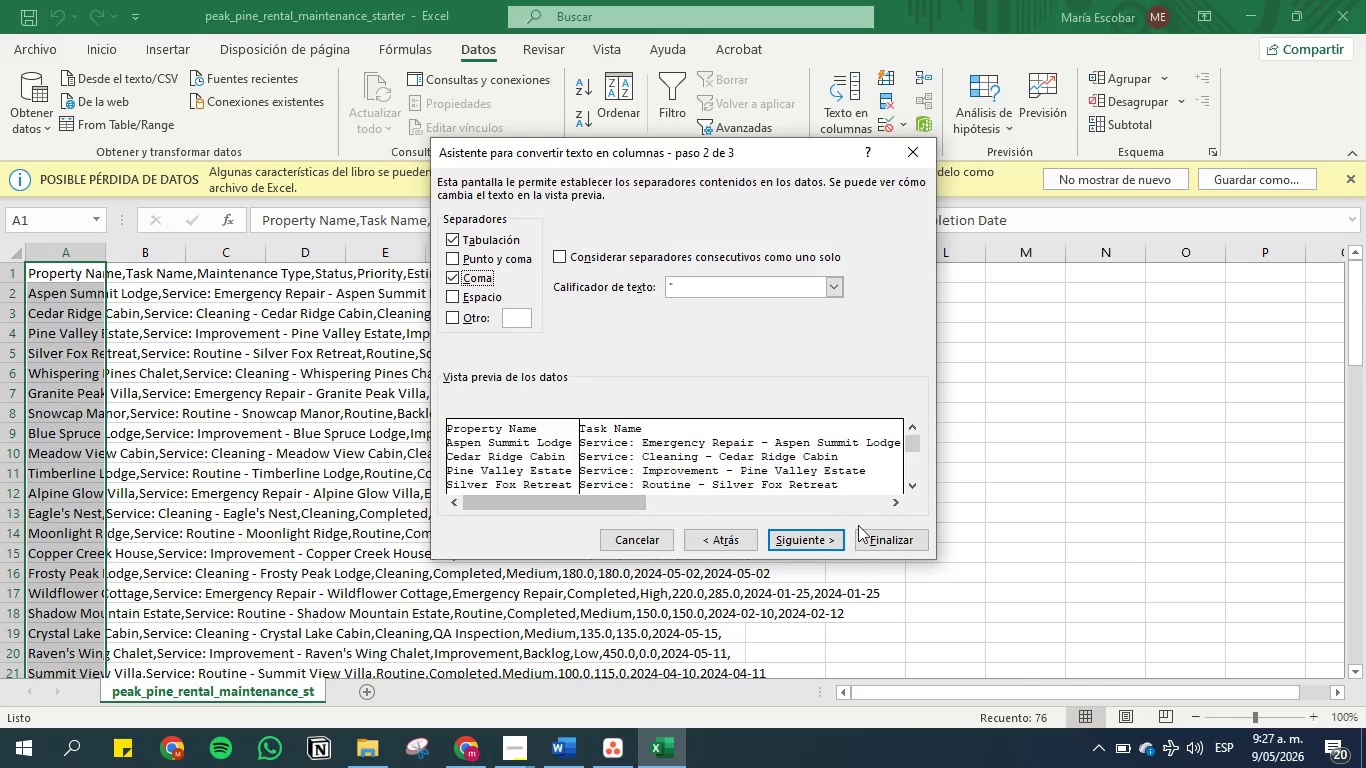 
left_click([894, 540])
 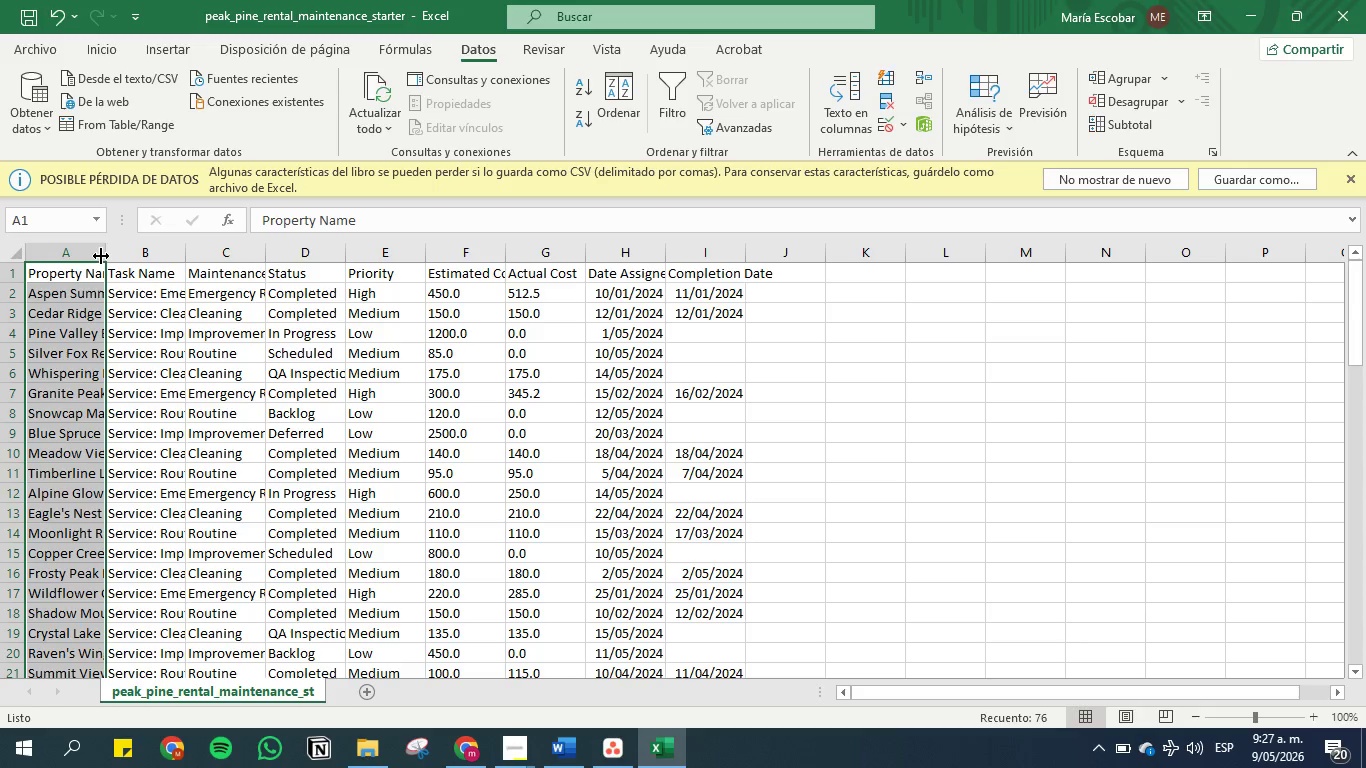 
double_click([101, 255])
 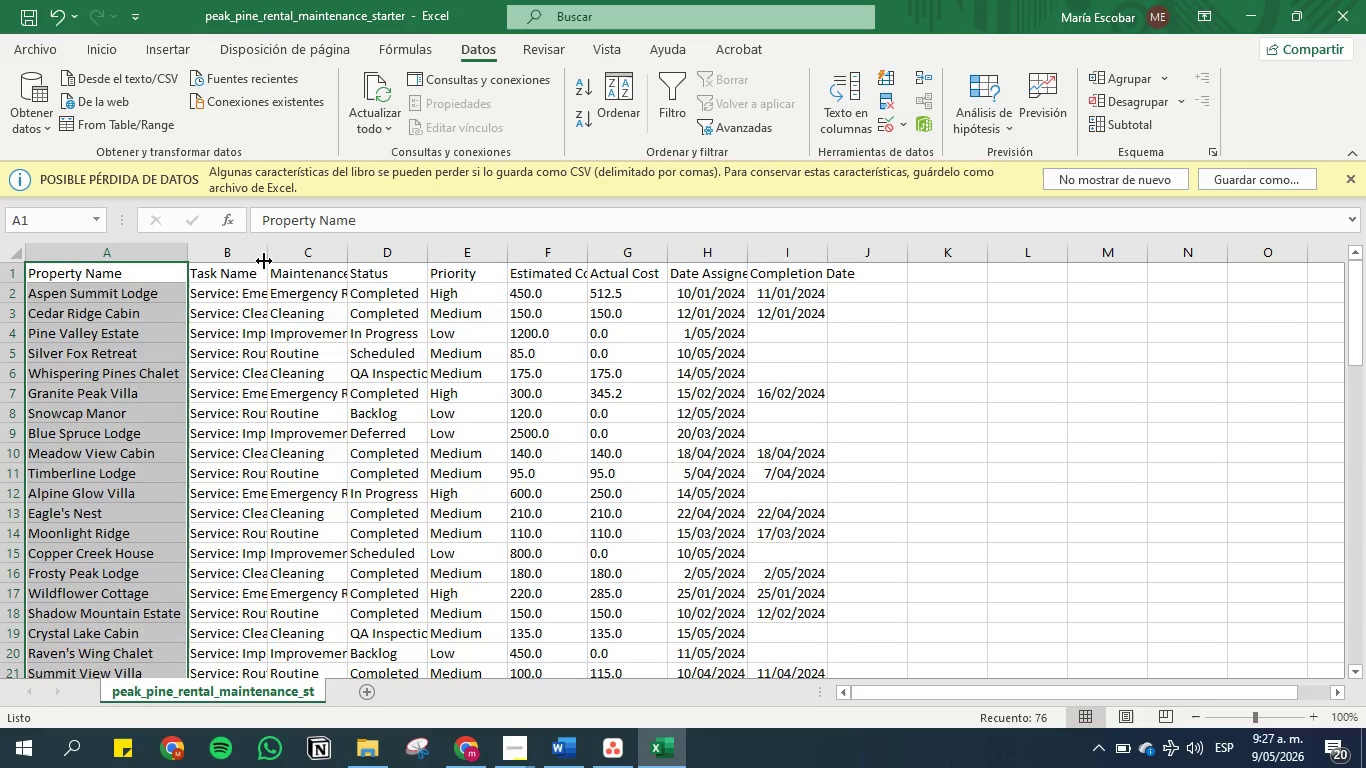 
double_click([270, 250])
 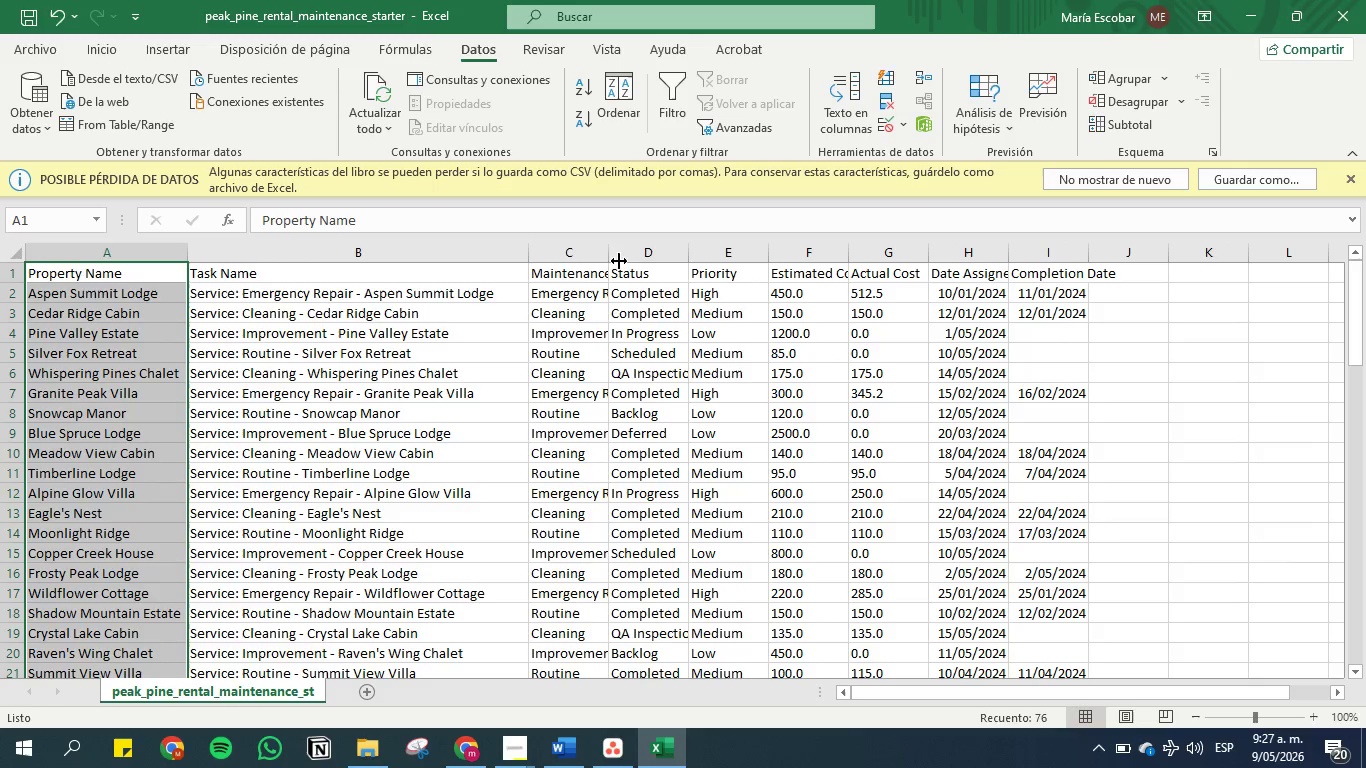 
double_click([610, 254])
 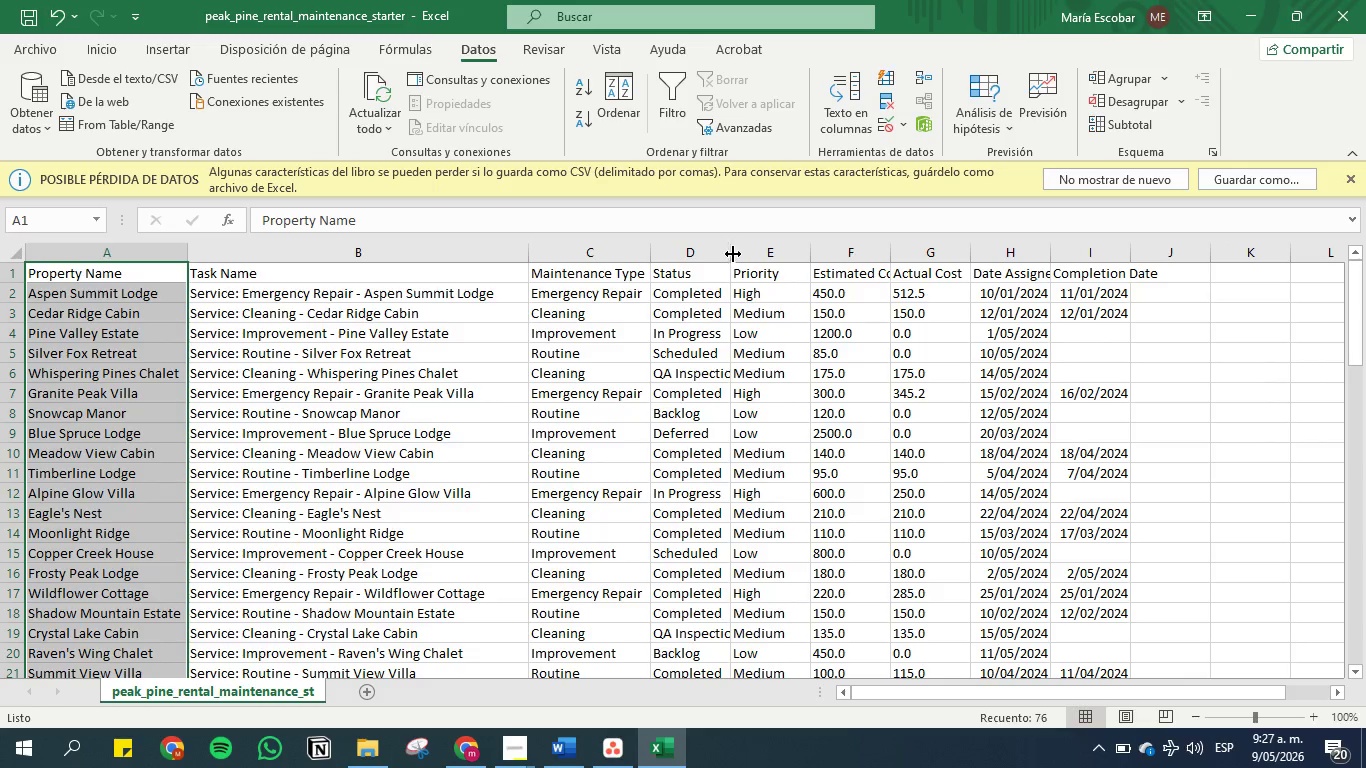 
double_click([728, 250])
 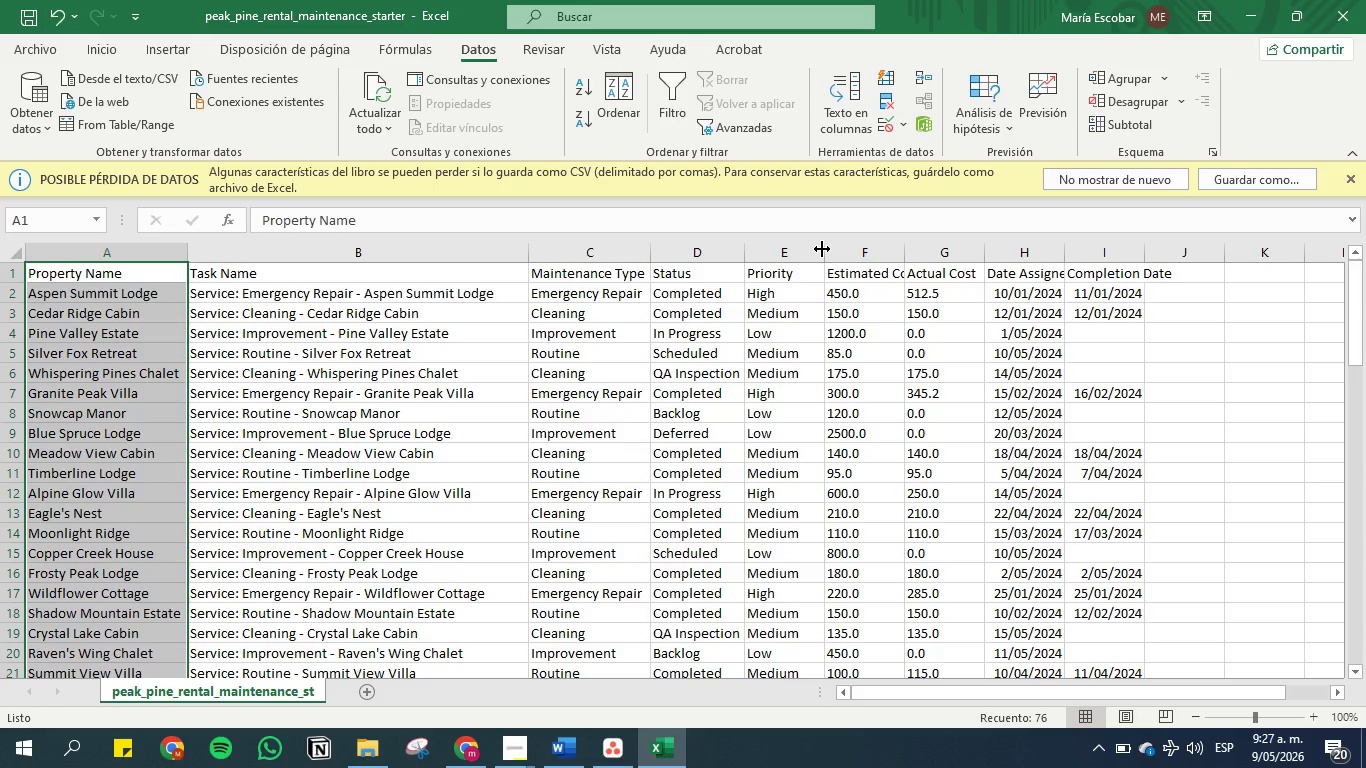 
double_click([822, 249])
 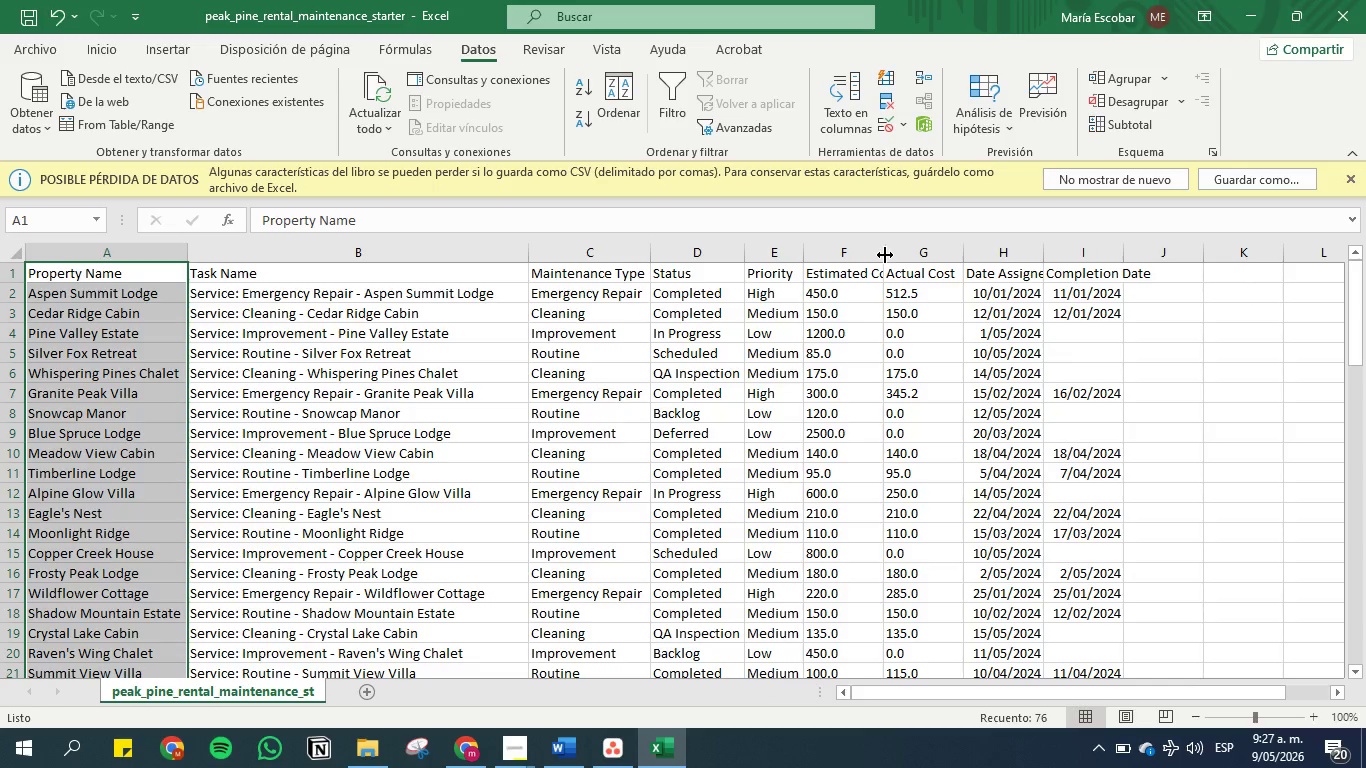 
double_click([885, 255])
 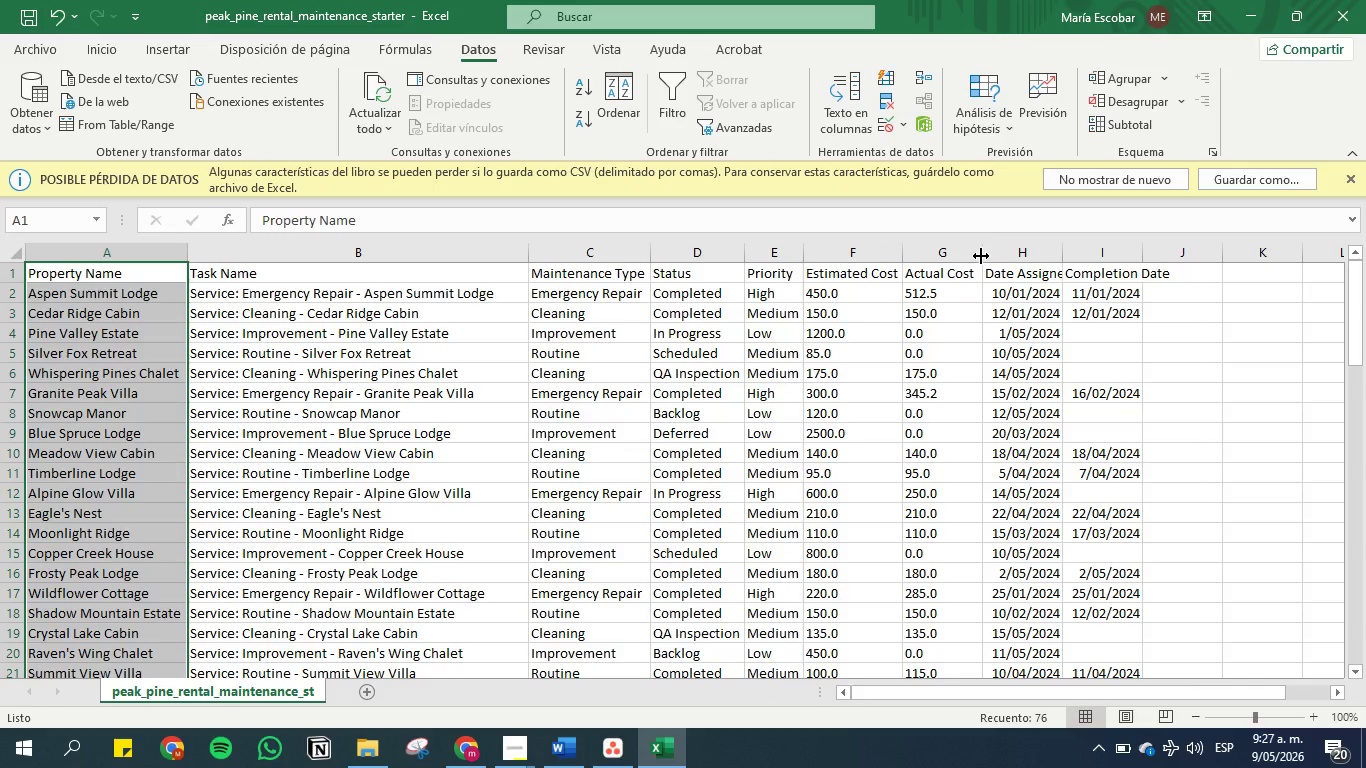 
double_click([981, 256])
 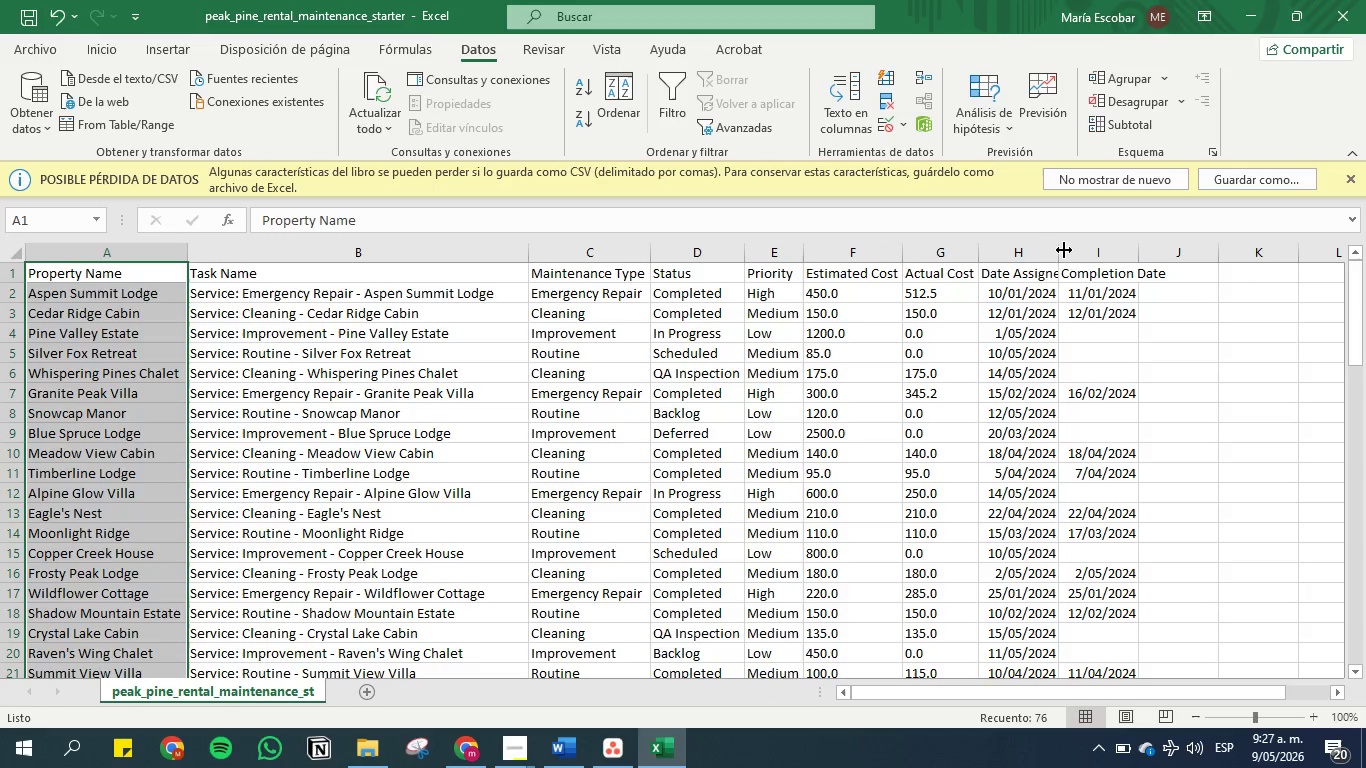 
double_click([1058, 251])
 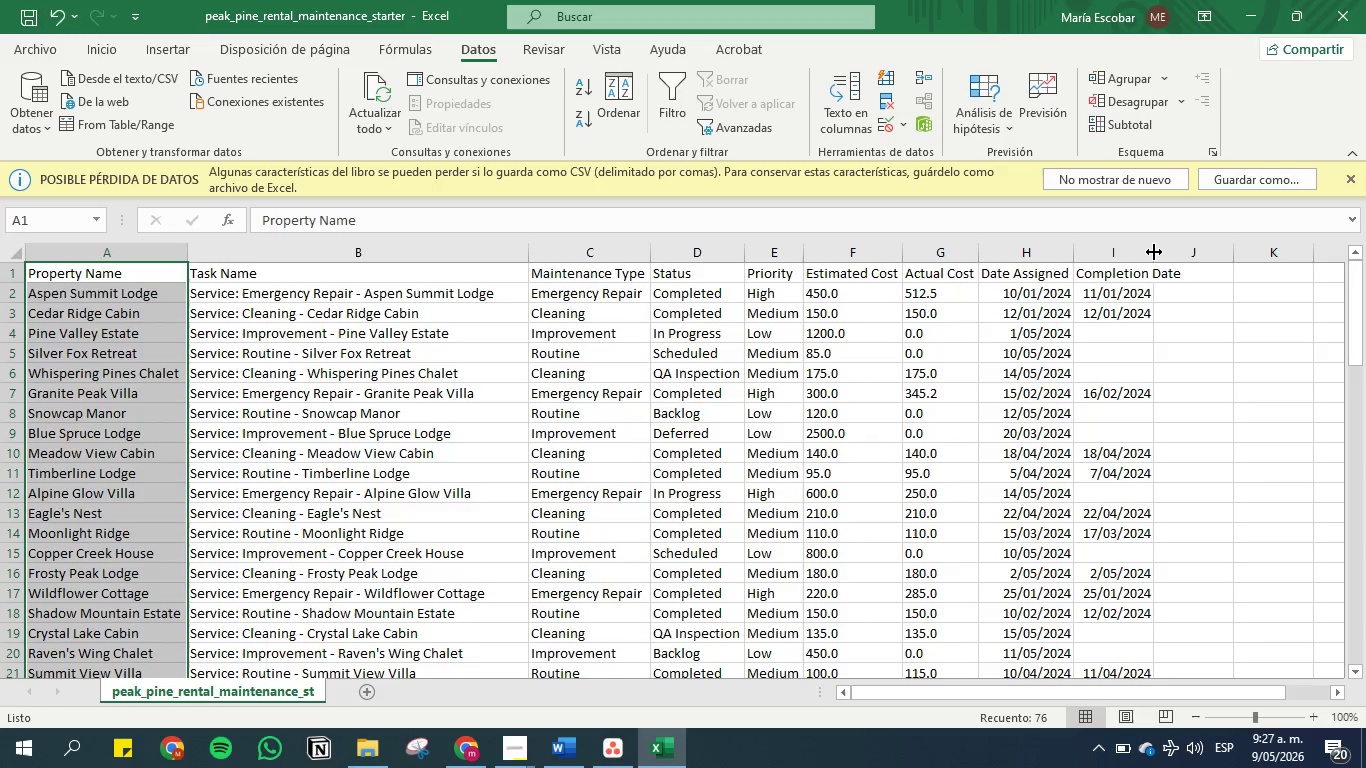 
double_click([1153, 252])
 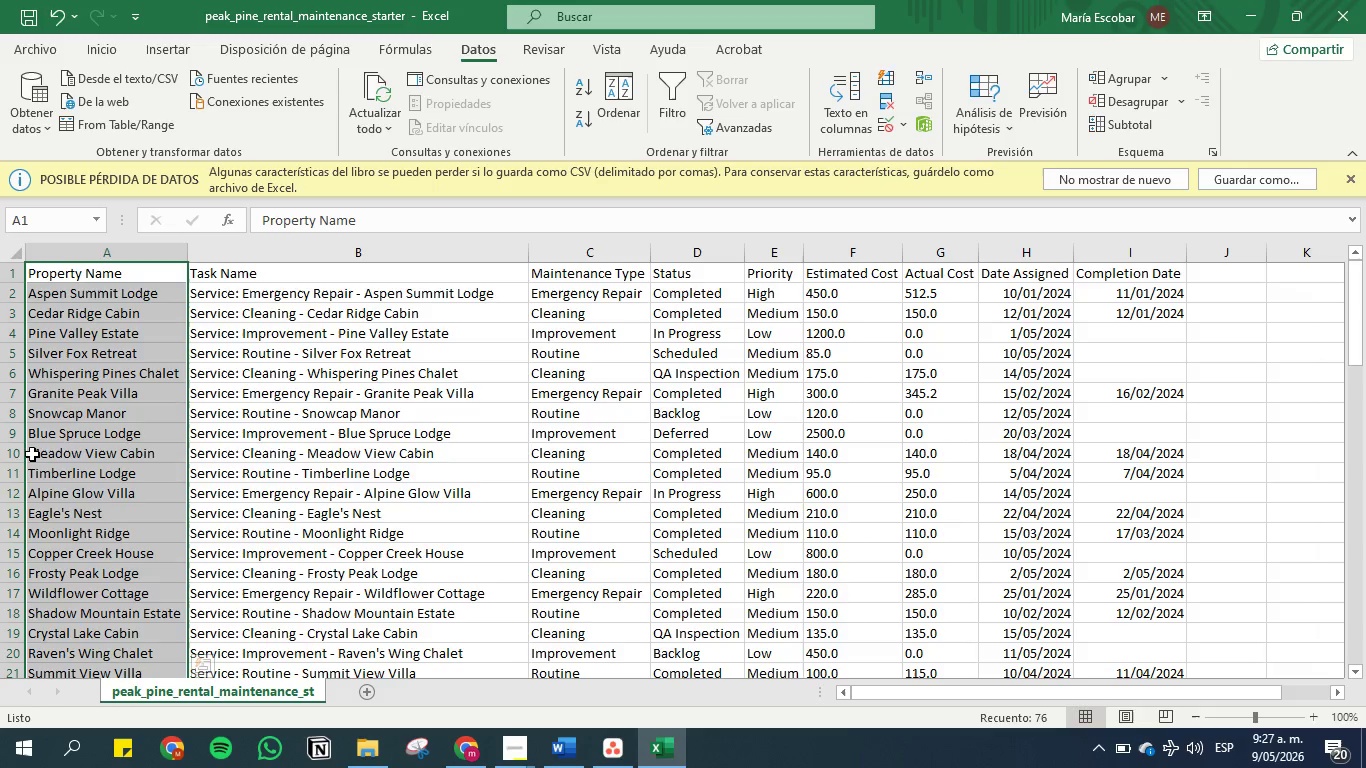 
left_click([158, 418])
 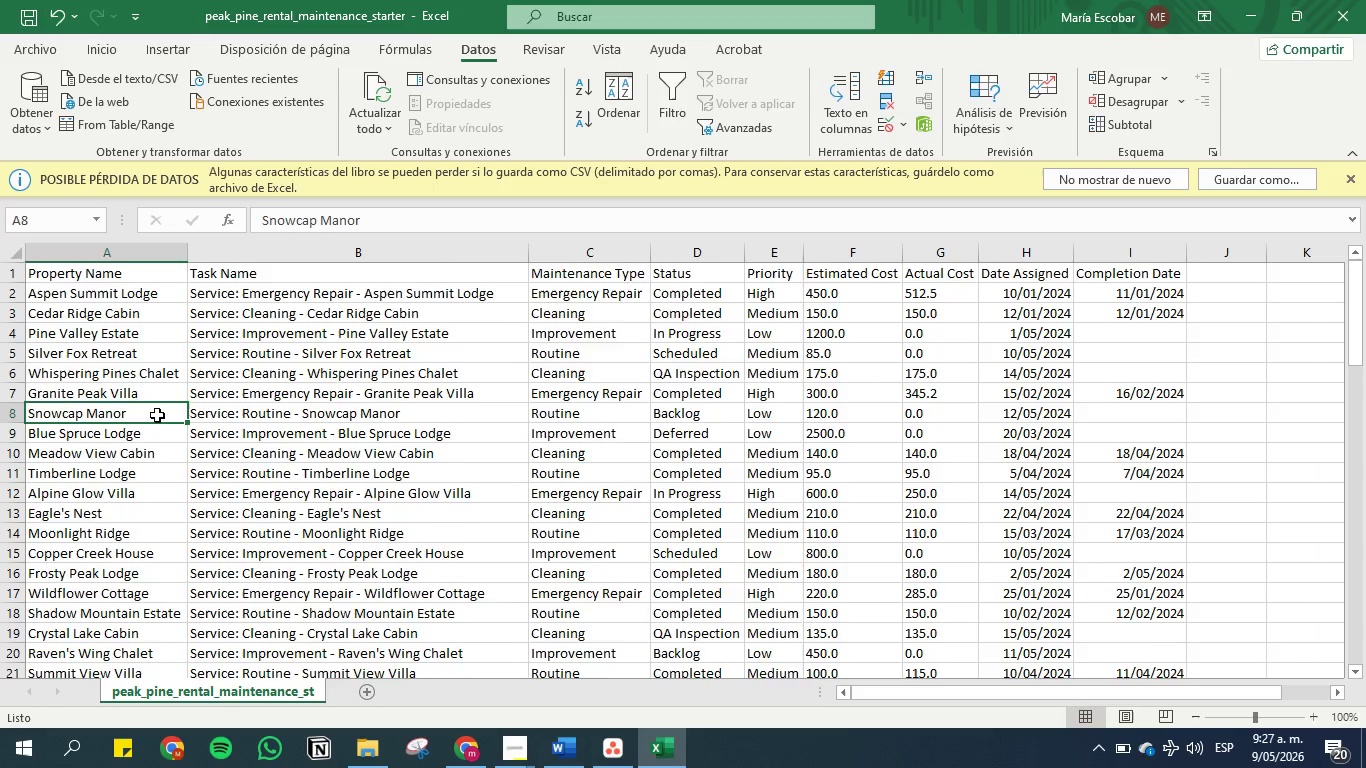 
scroll: coordinate [155, 409], scroll_direction: down, amount: 14.0
 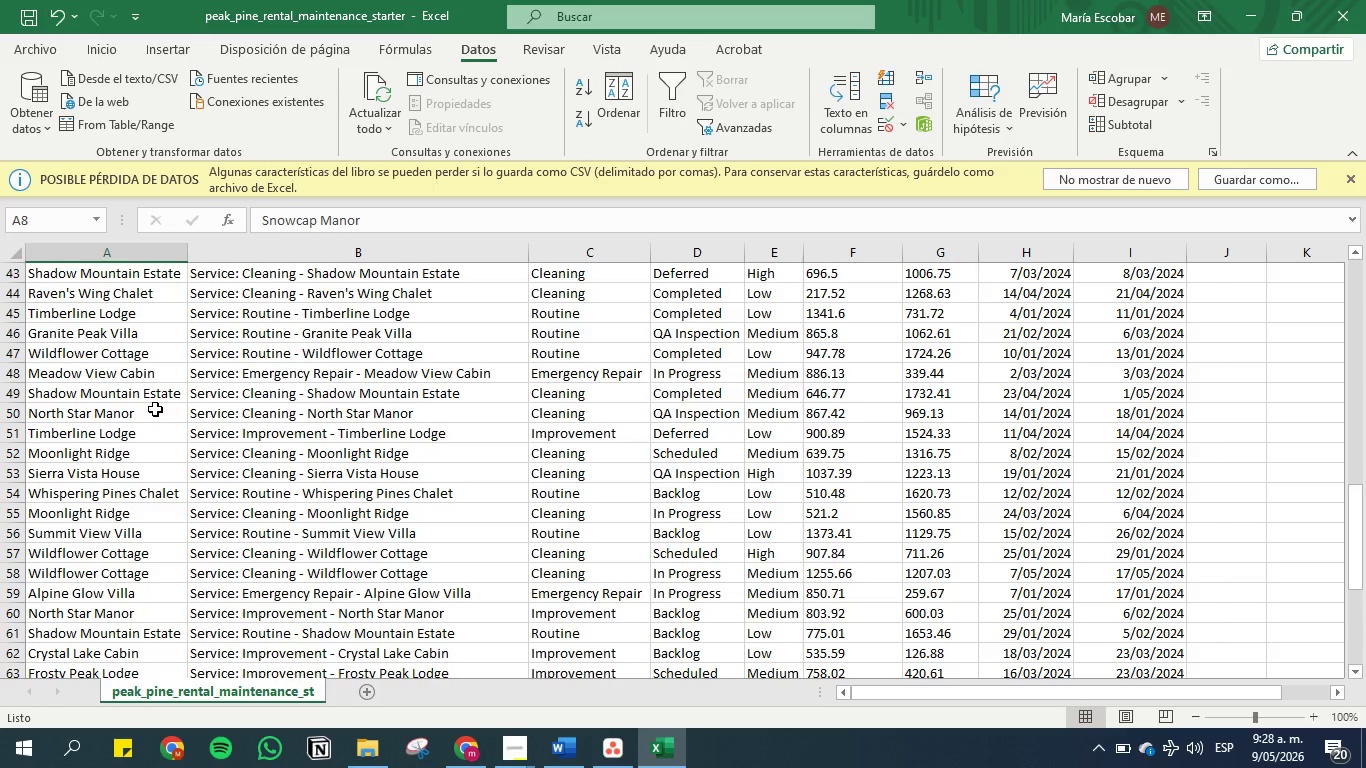 
wait(5.83)
 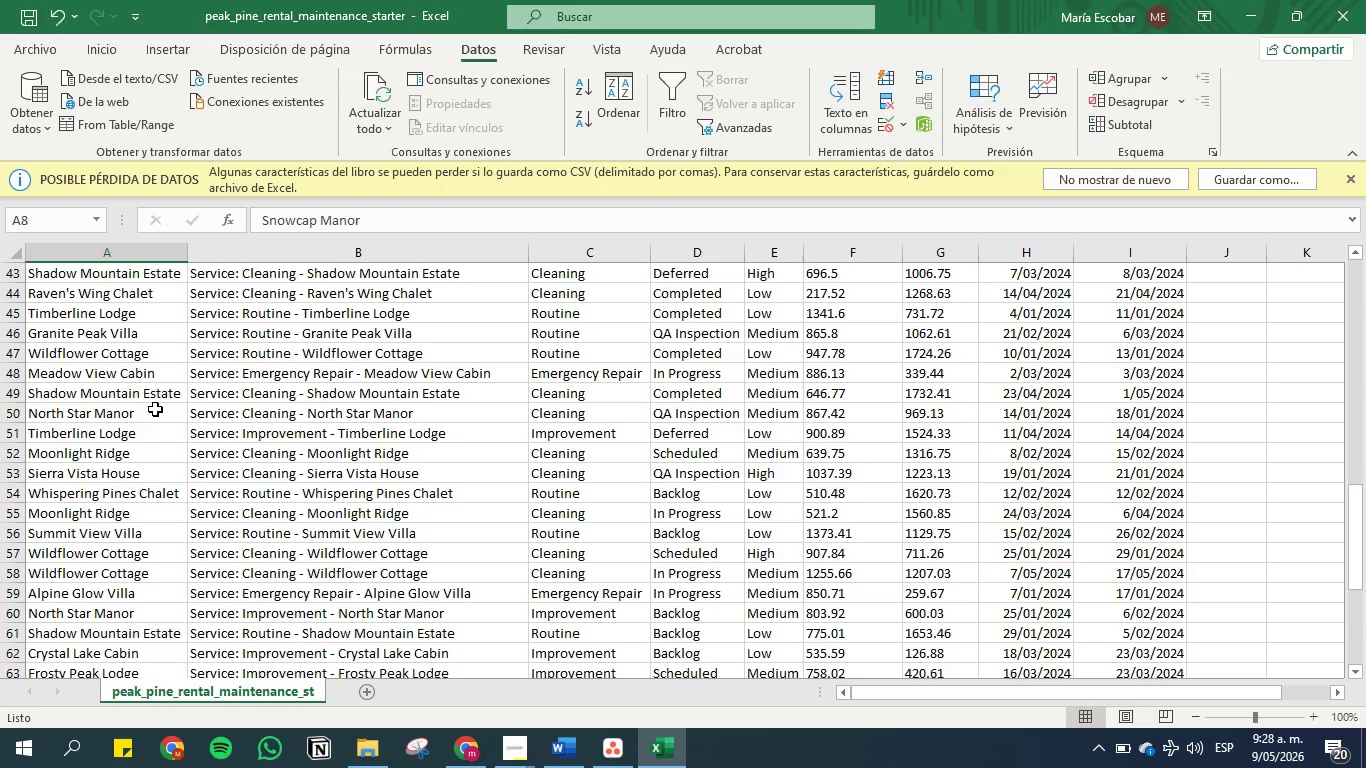 
scroll: coordinate [155, 409], scroll_direction: down, amount: 4.0
 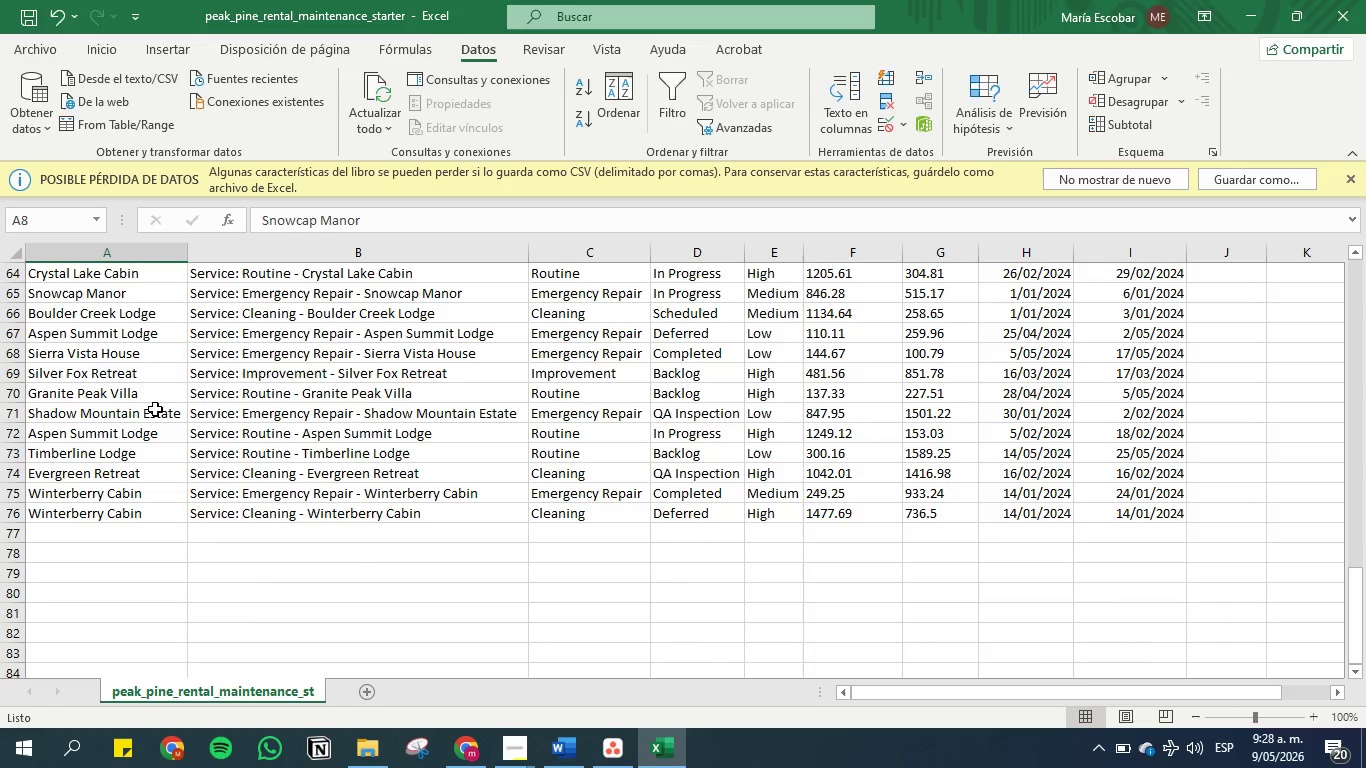 
scroll: coordinate [155, 409], scroll_direction: up, amount: 27.0
 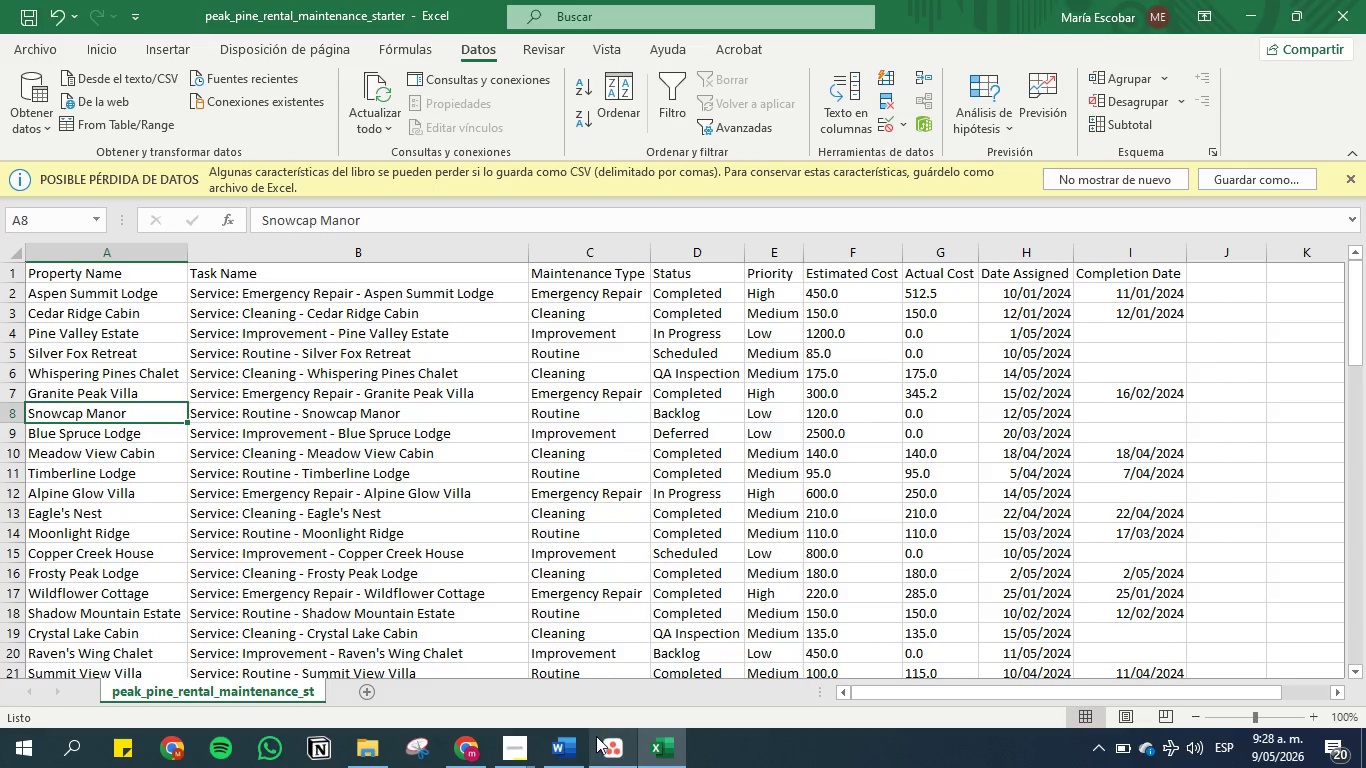 
left_click([608, 749])
 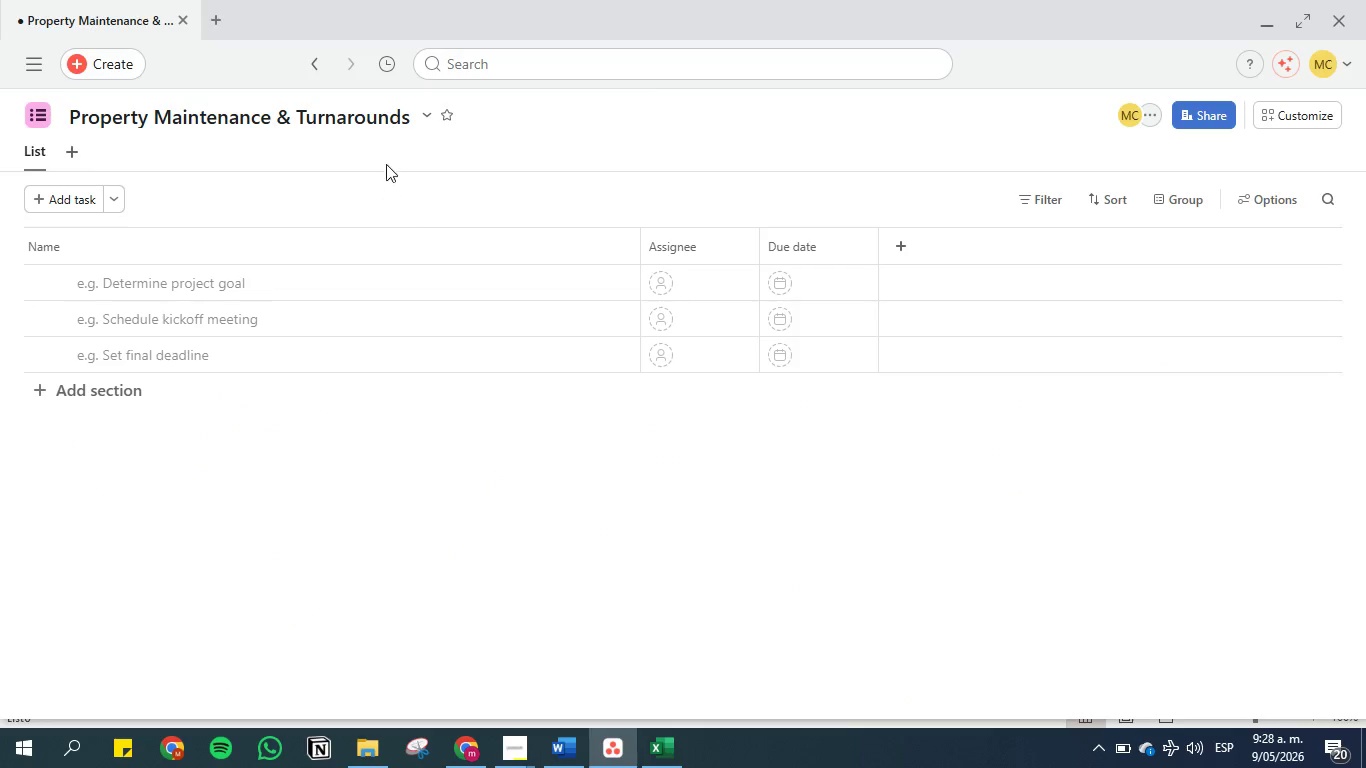 
left_click([422, 122])
 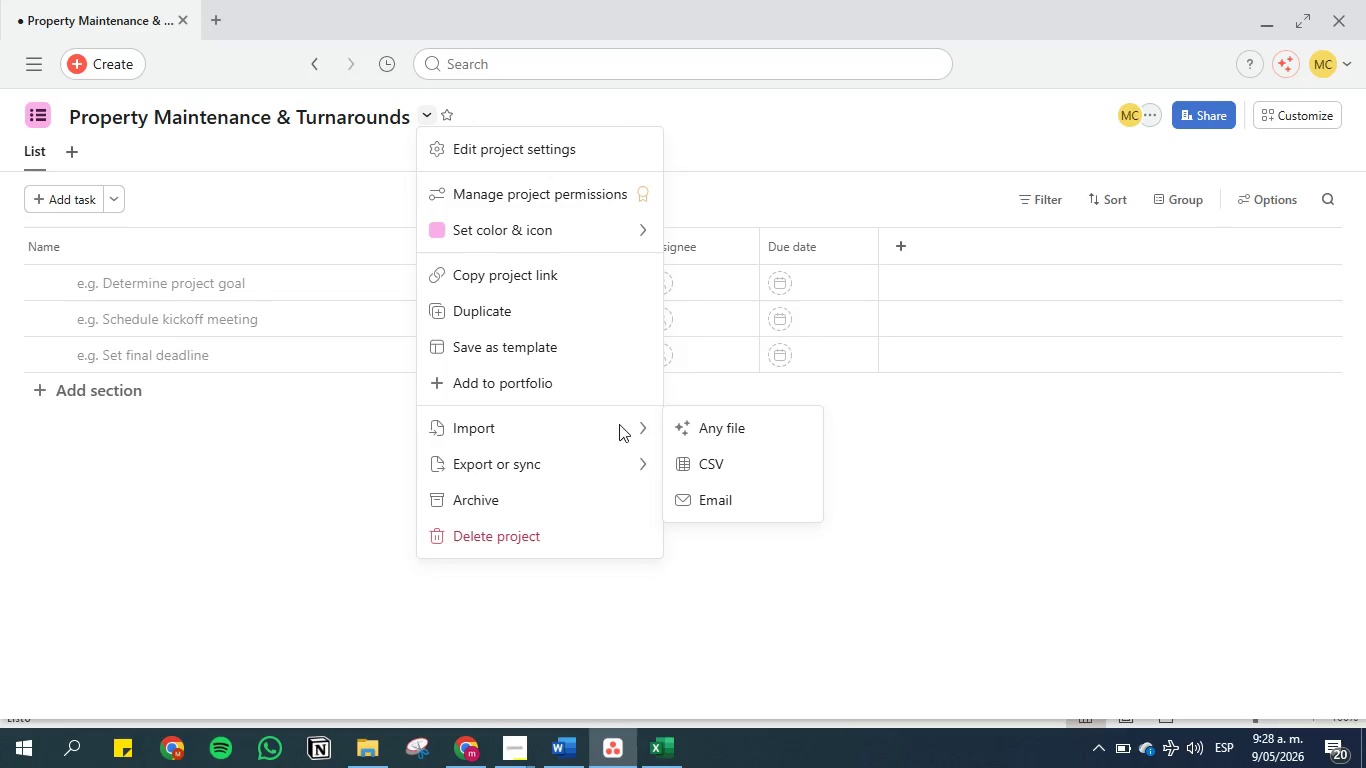 
left_click([729, 476])
 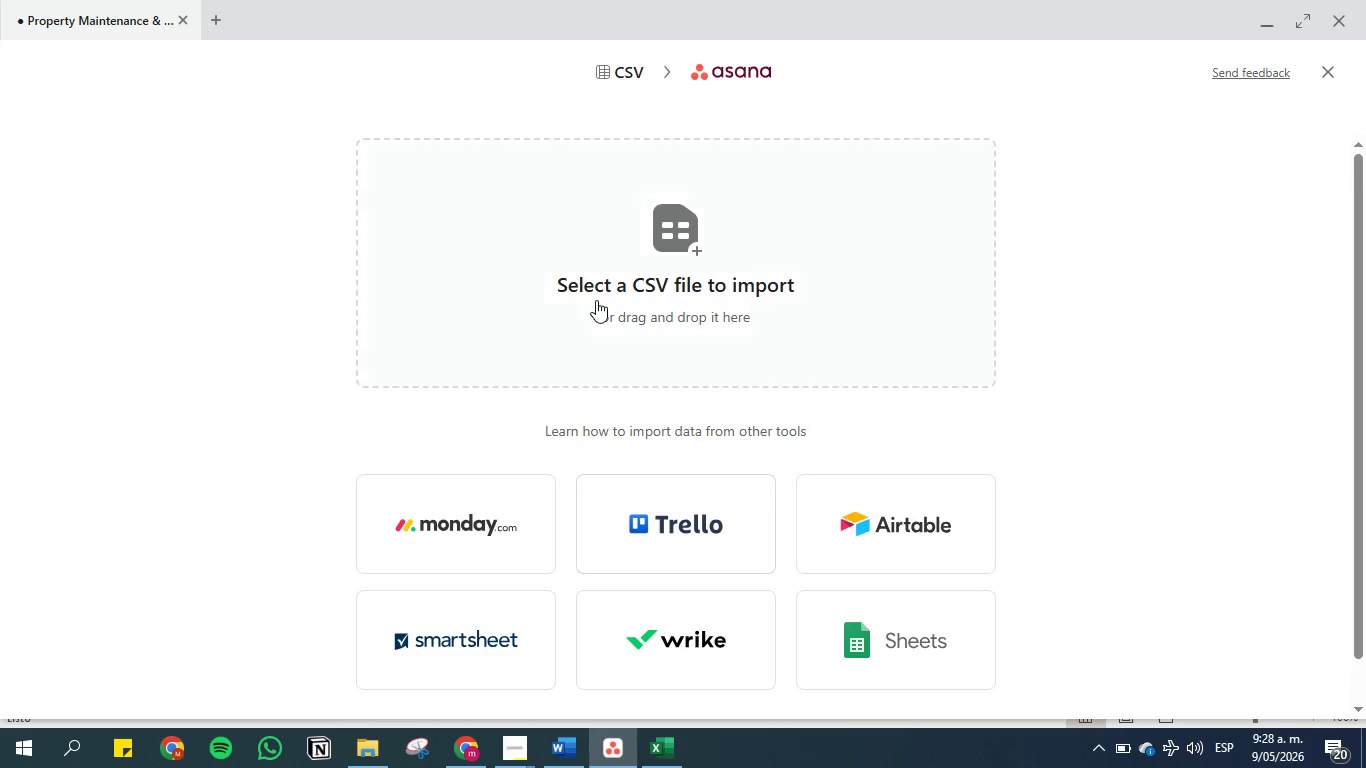 
left_click([569, 246])
 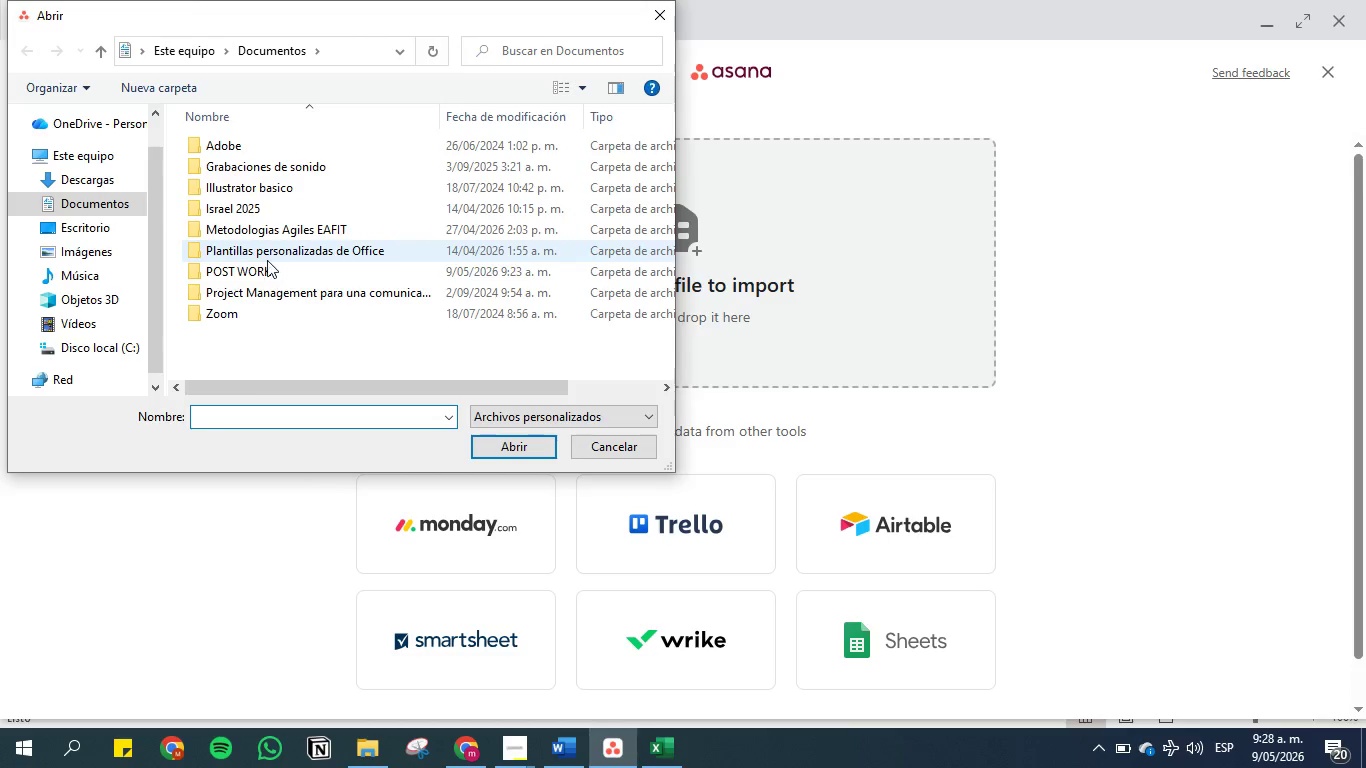 
double_click([256, 271])
 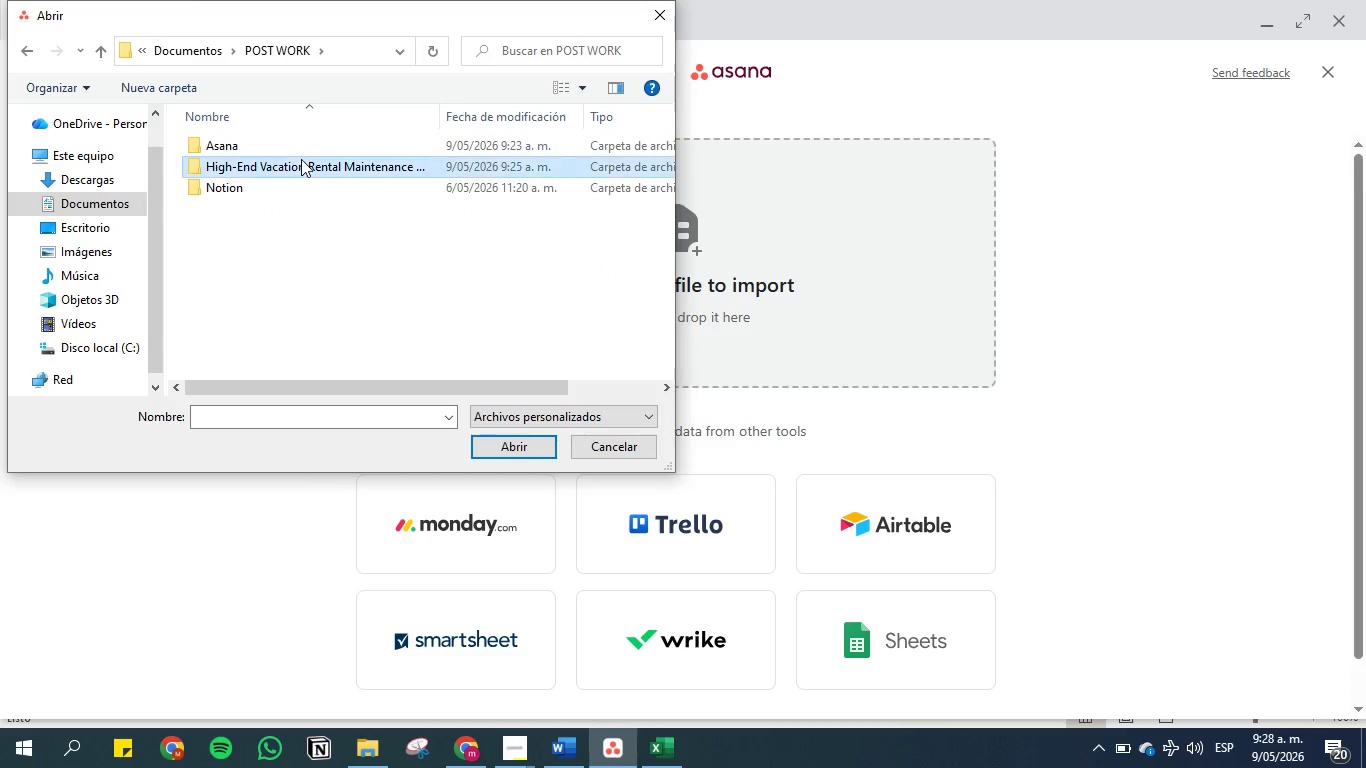 
double_click([301, 159])
 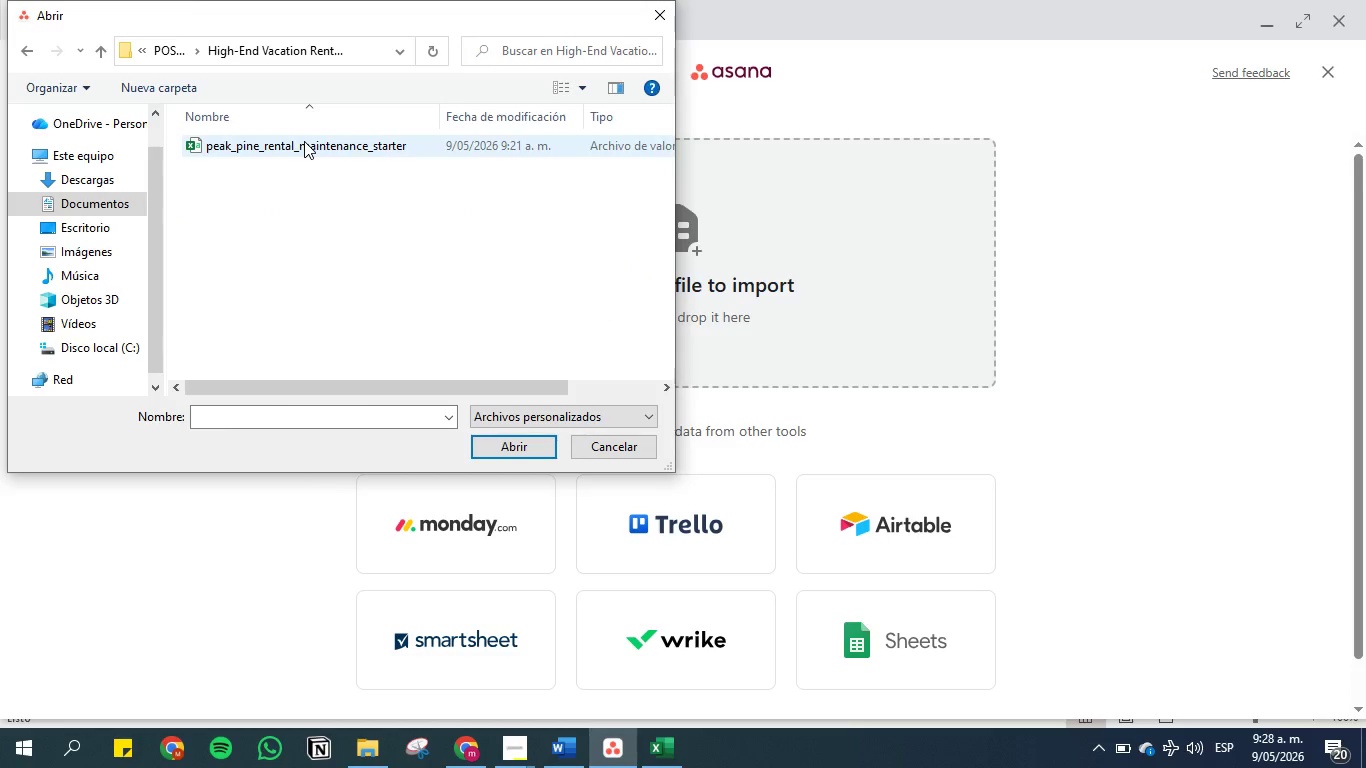 
double_click([304, 141])
 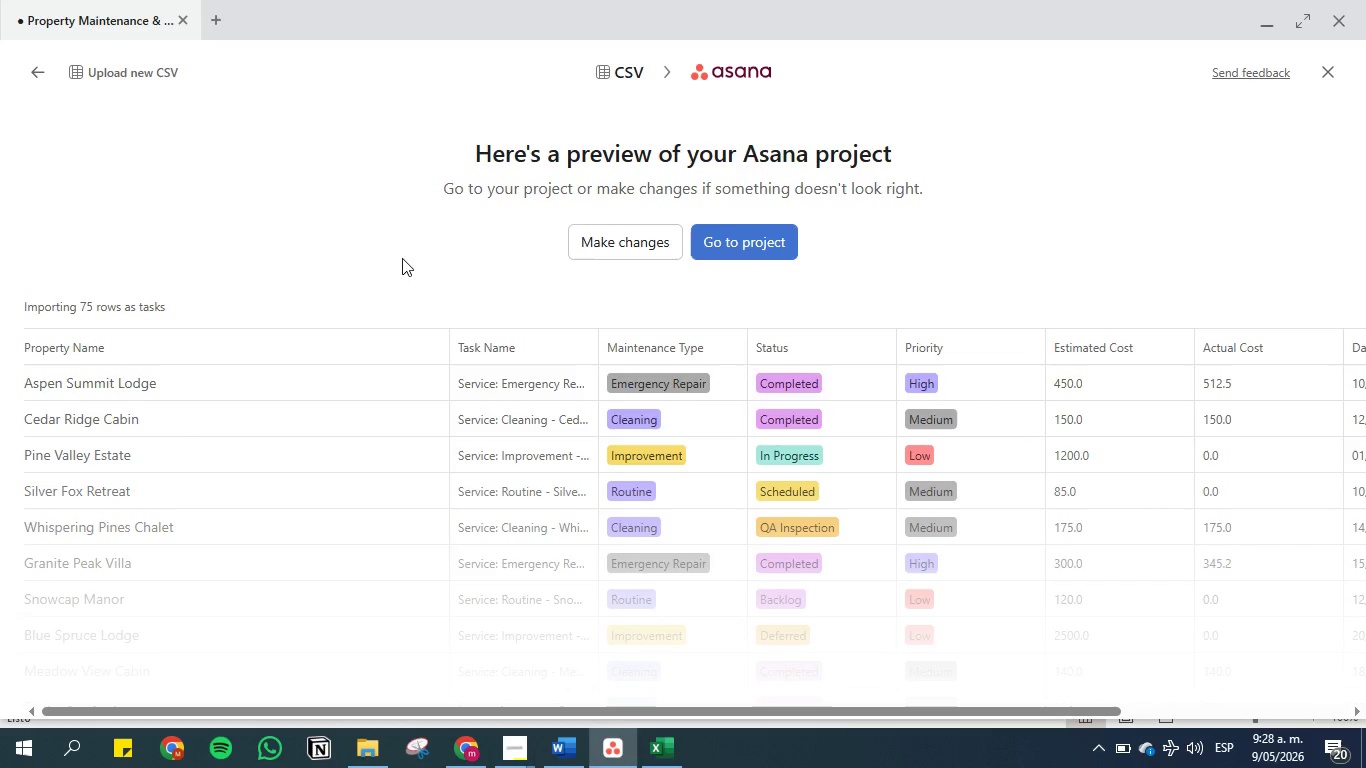 
left_click([628, 239])
 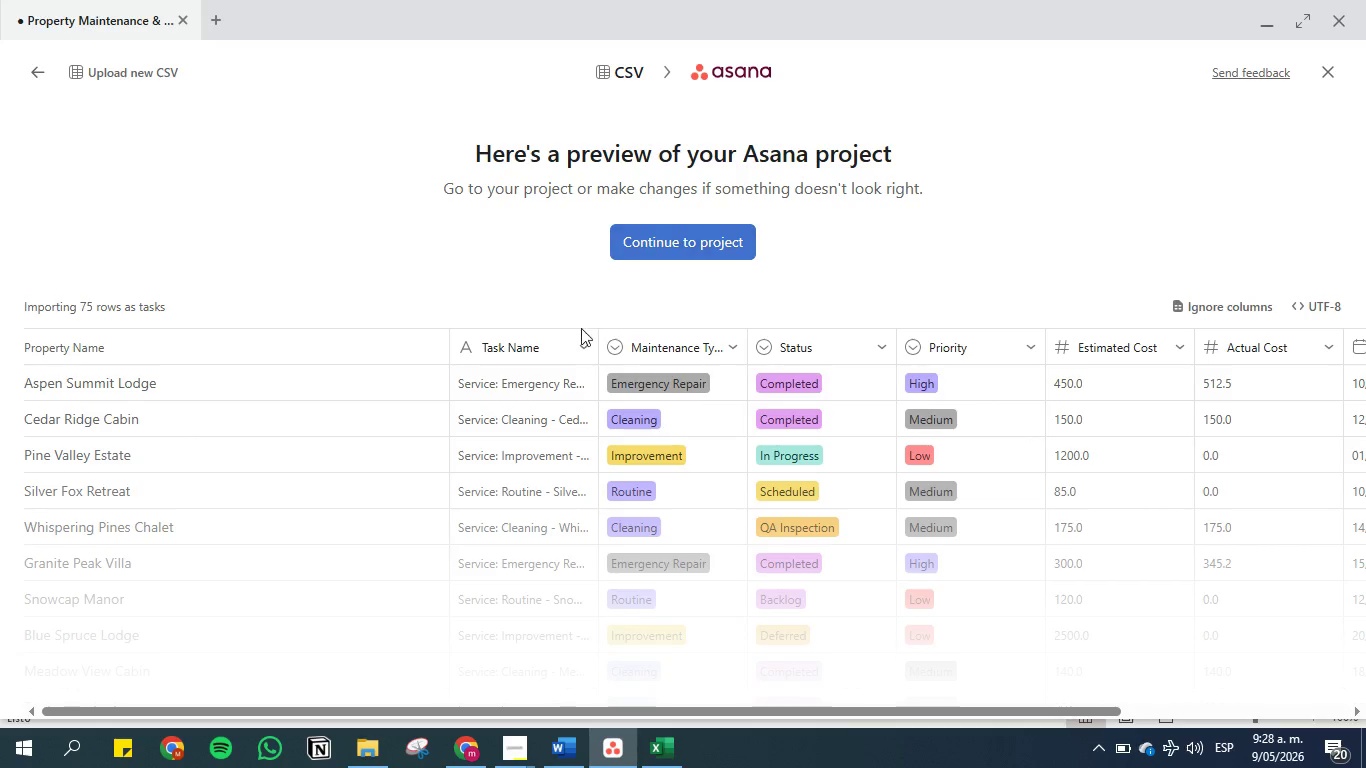 
left_click([574, 341])
 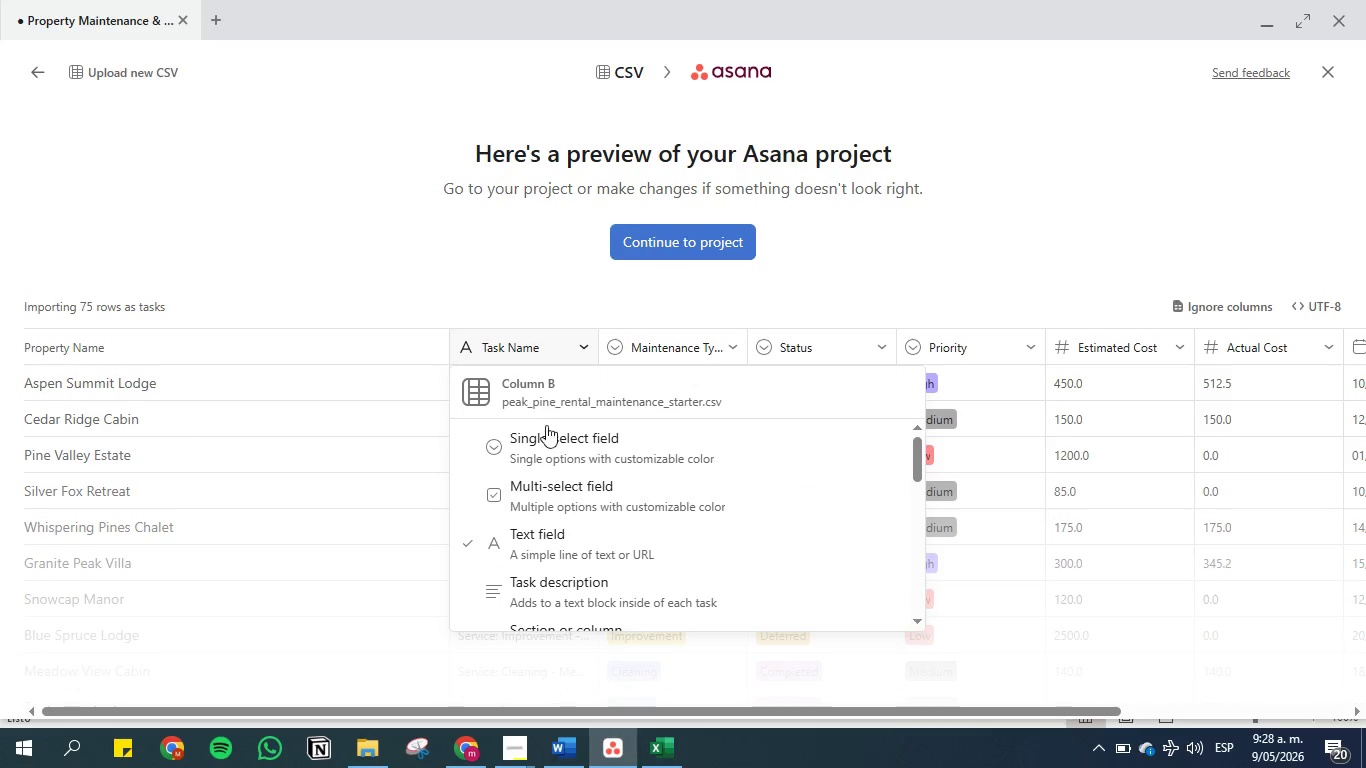 
left_click([543, 454])
 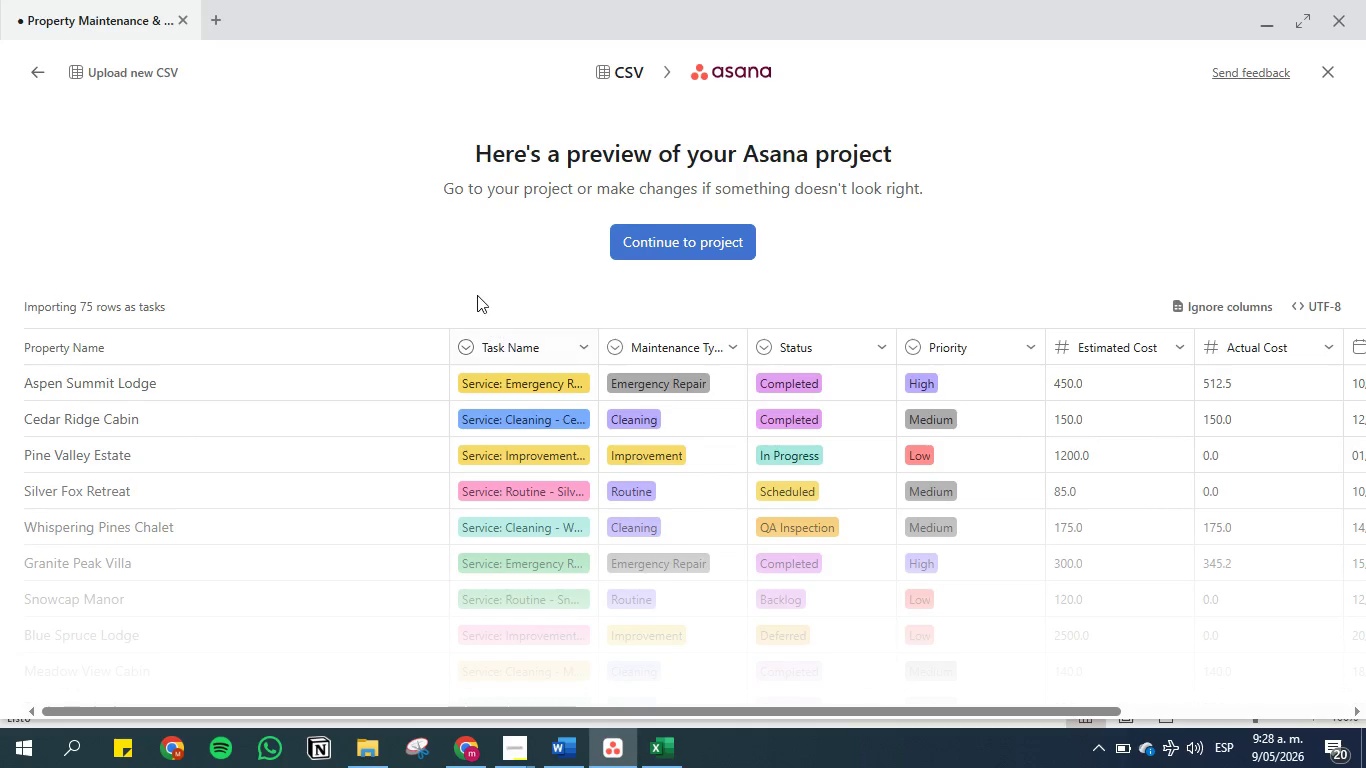 
left_click([477, 295])
 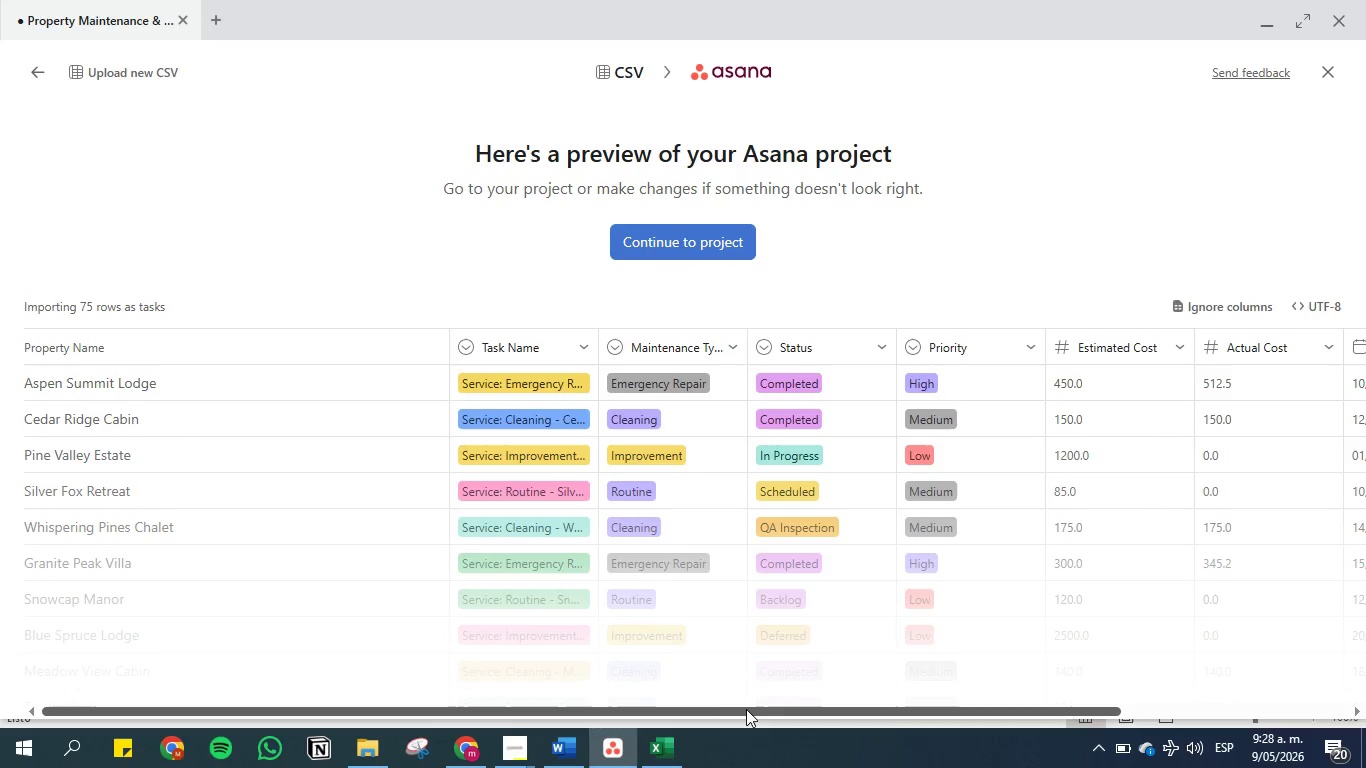 
left_click([747, 709])
 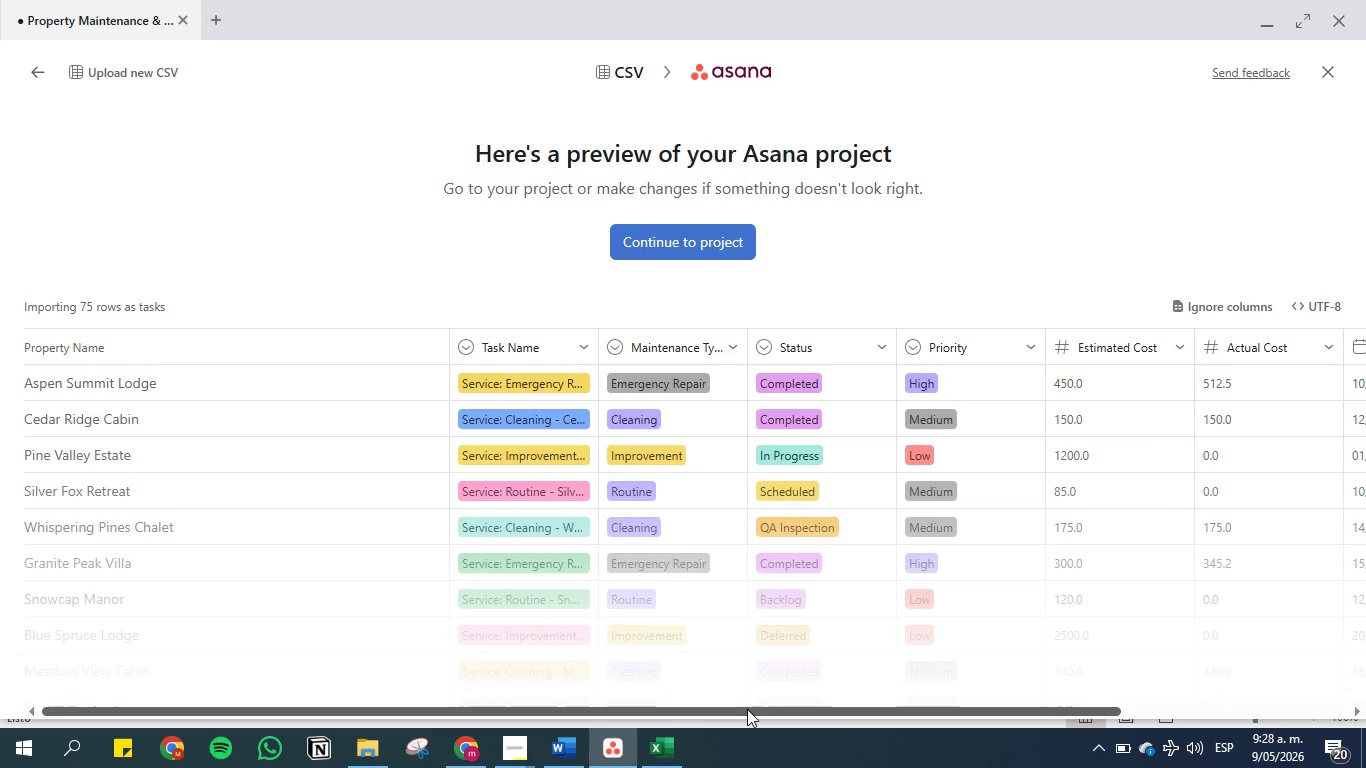 
left_click_drag(start_coordinate=[747, 709], to_coordinate=[958, 670])
 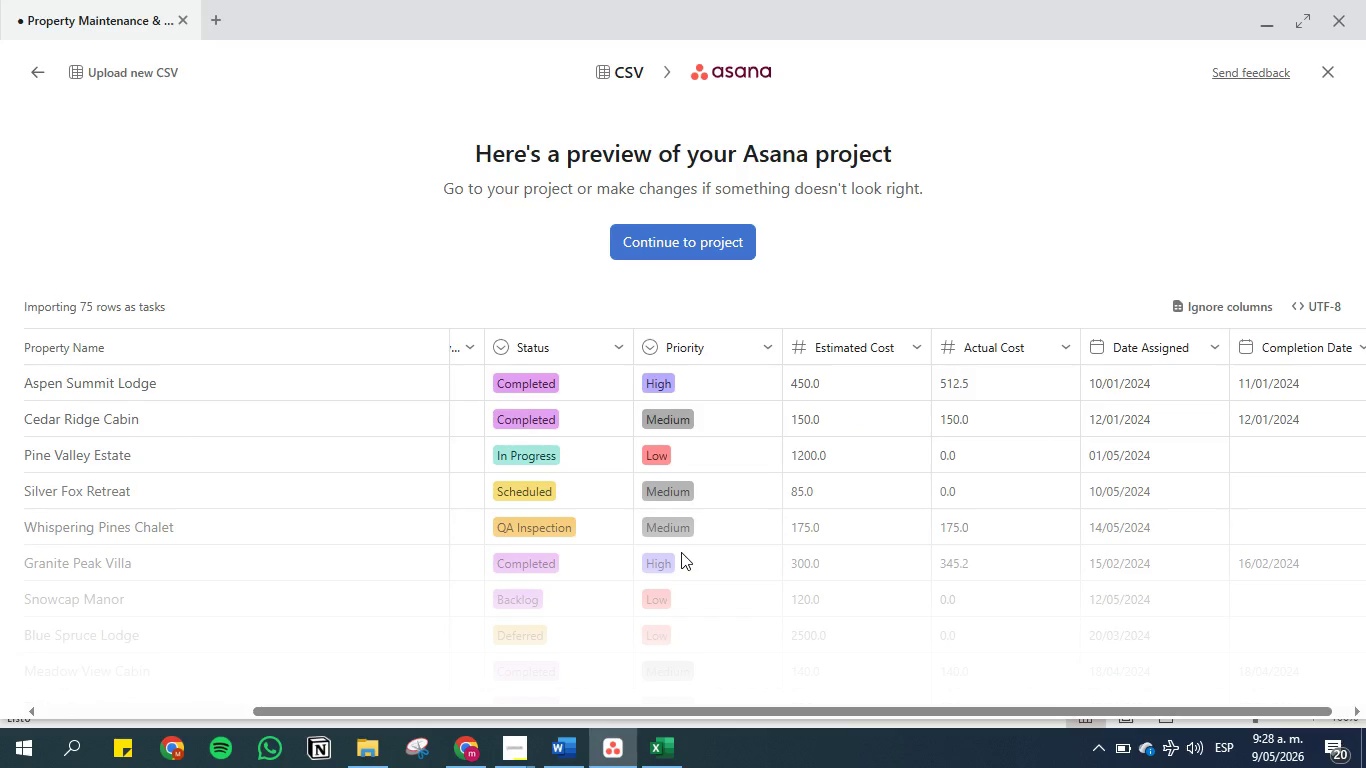 
left_click([561, 749])
 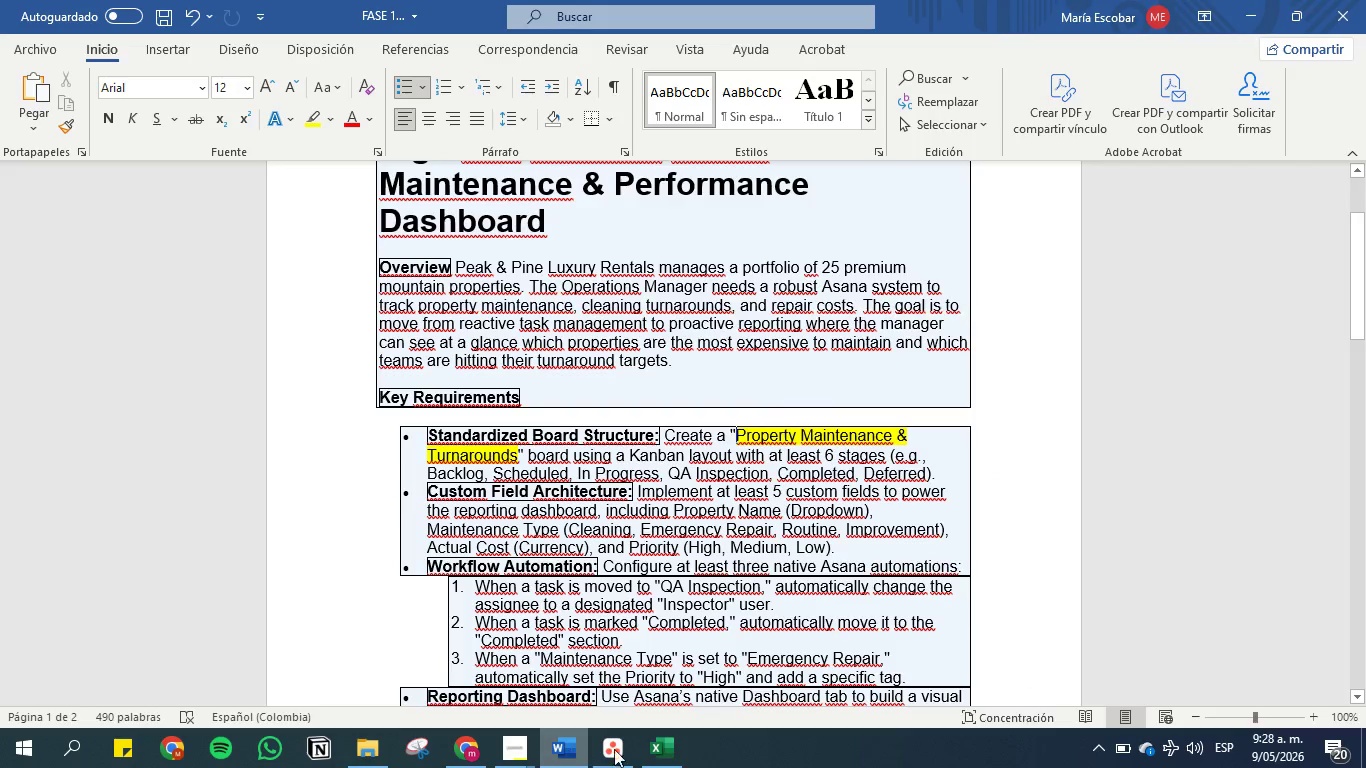 
left_click([655, 750])
 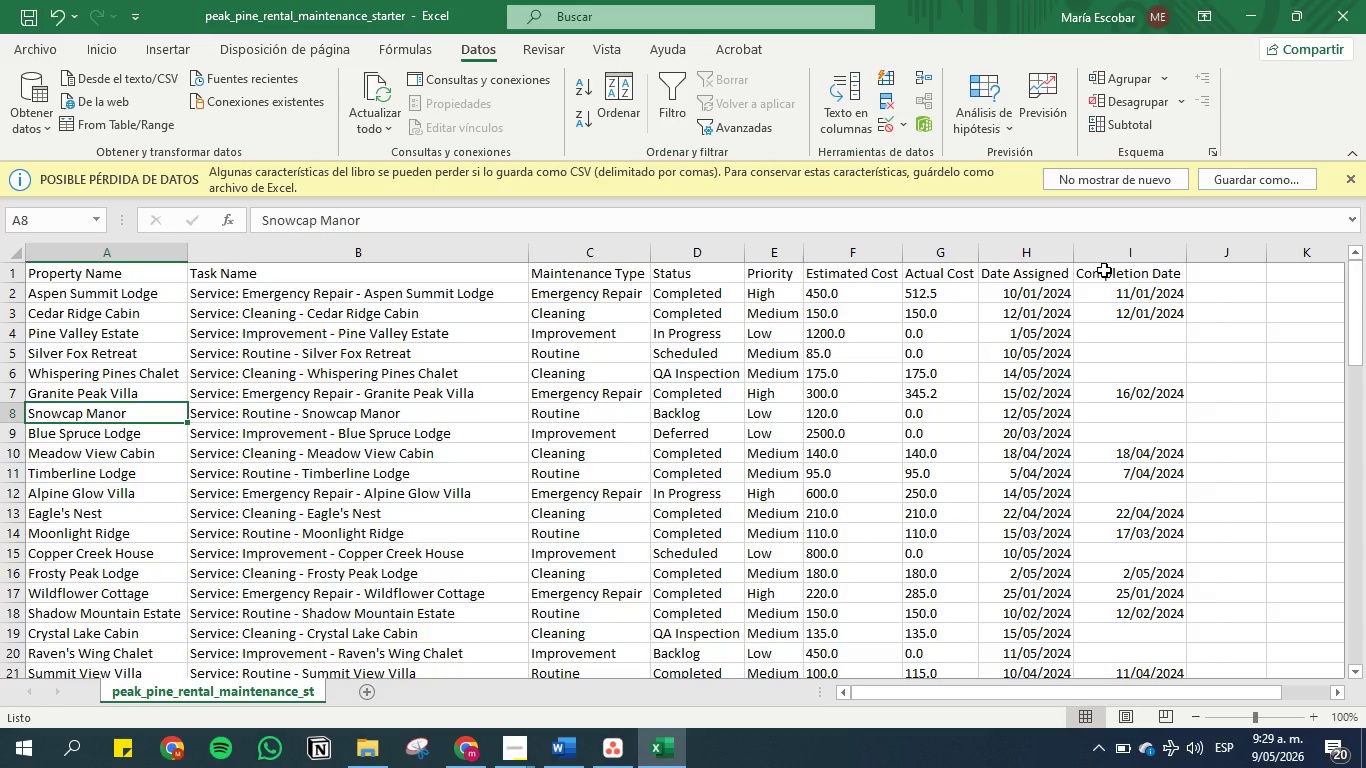 
wait(34.75)
 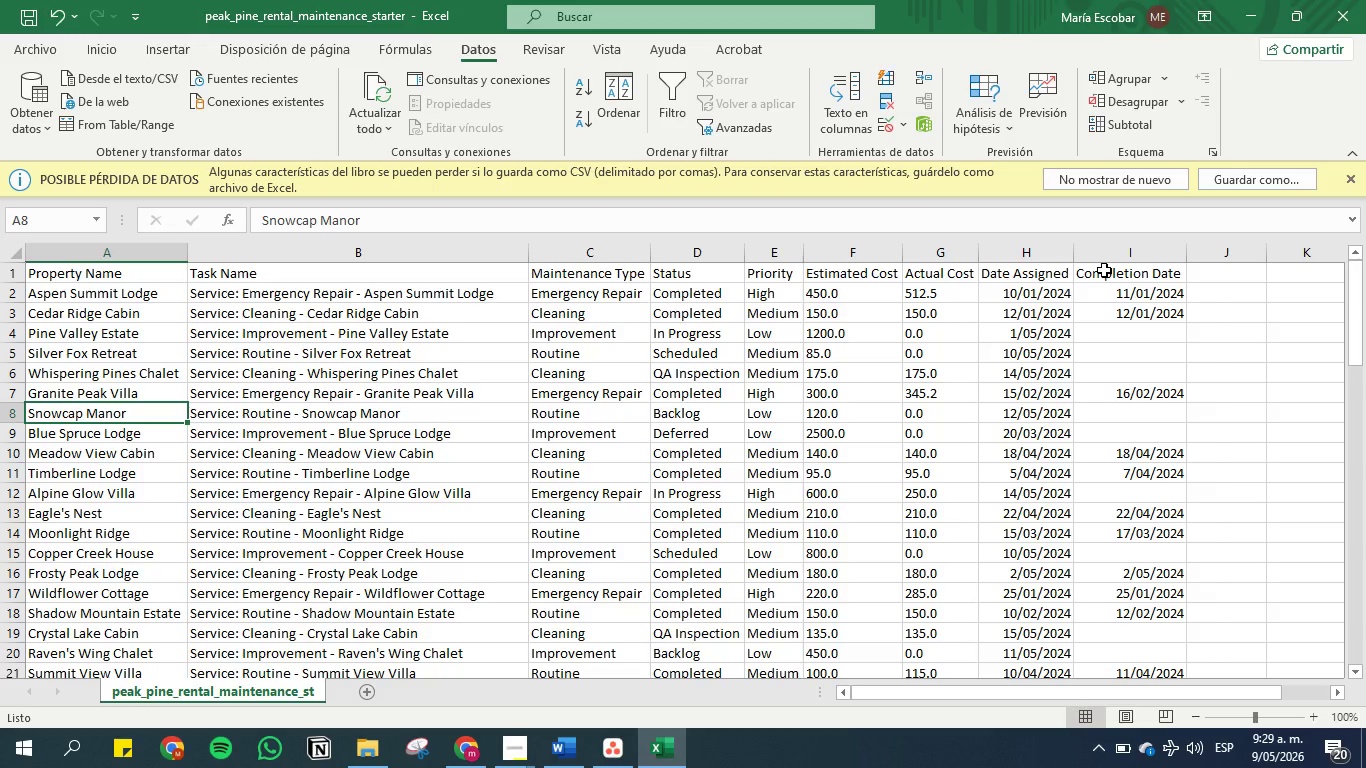 
left_click([1104, 270])
 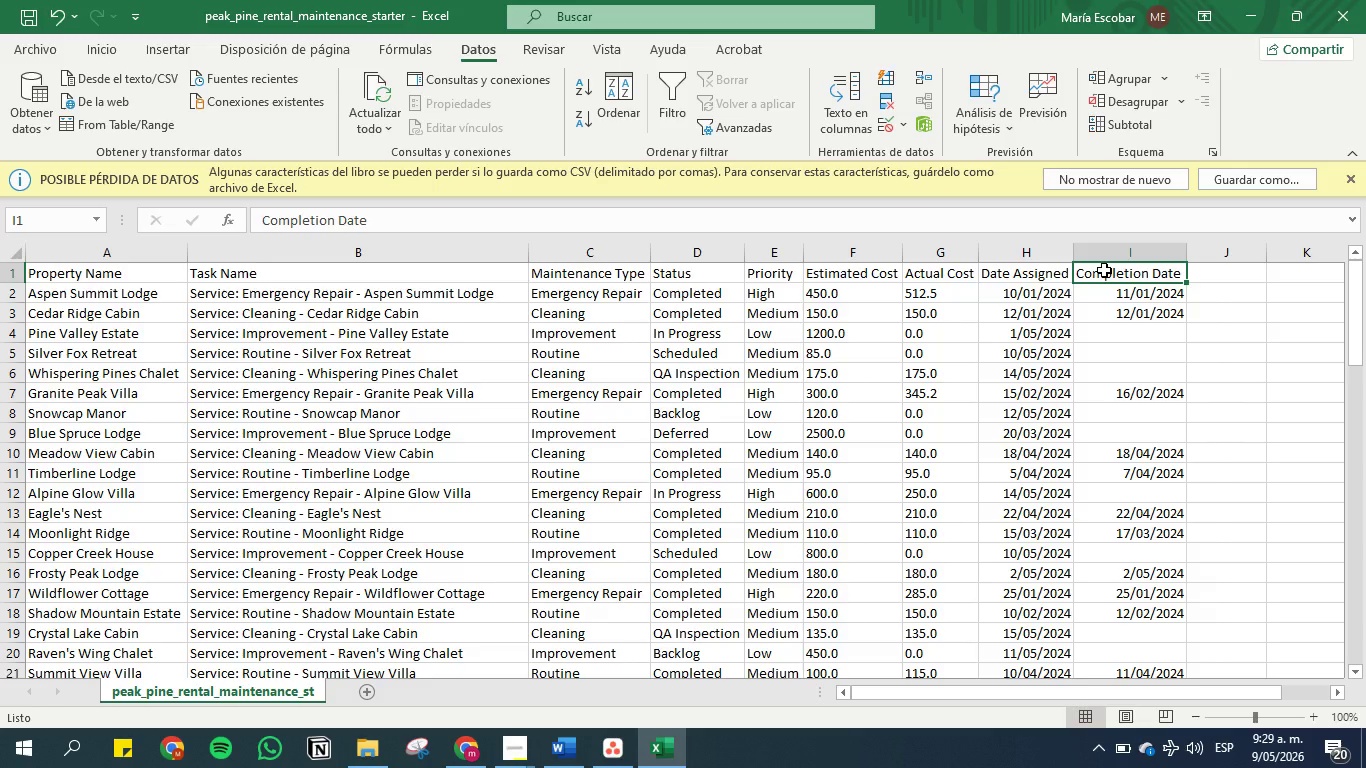 
wait(13.47)
 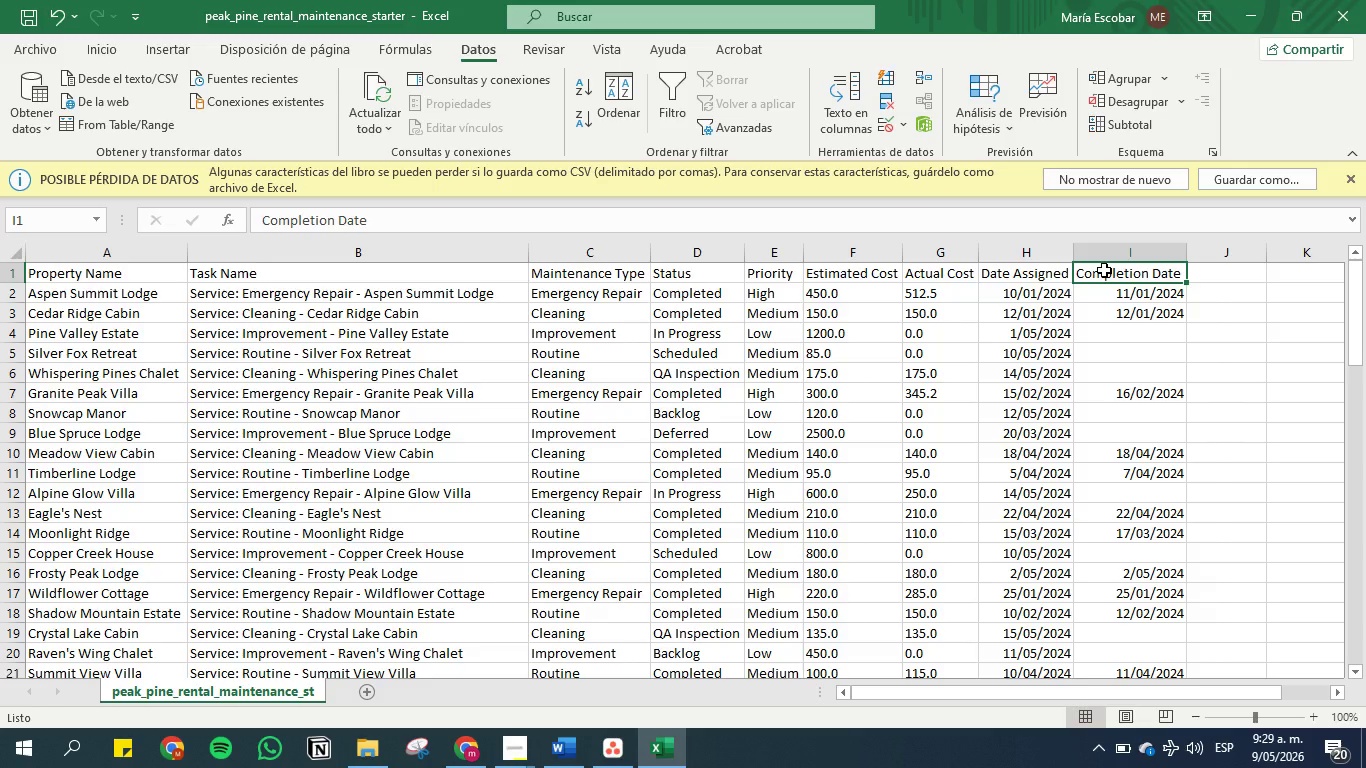 
left_click([559, 745])
 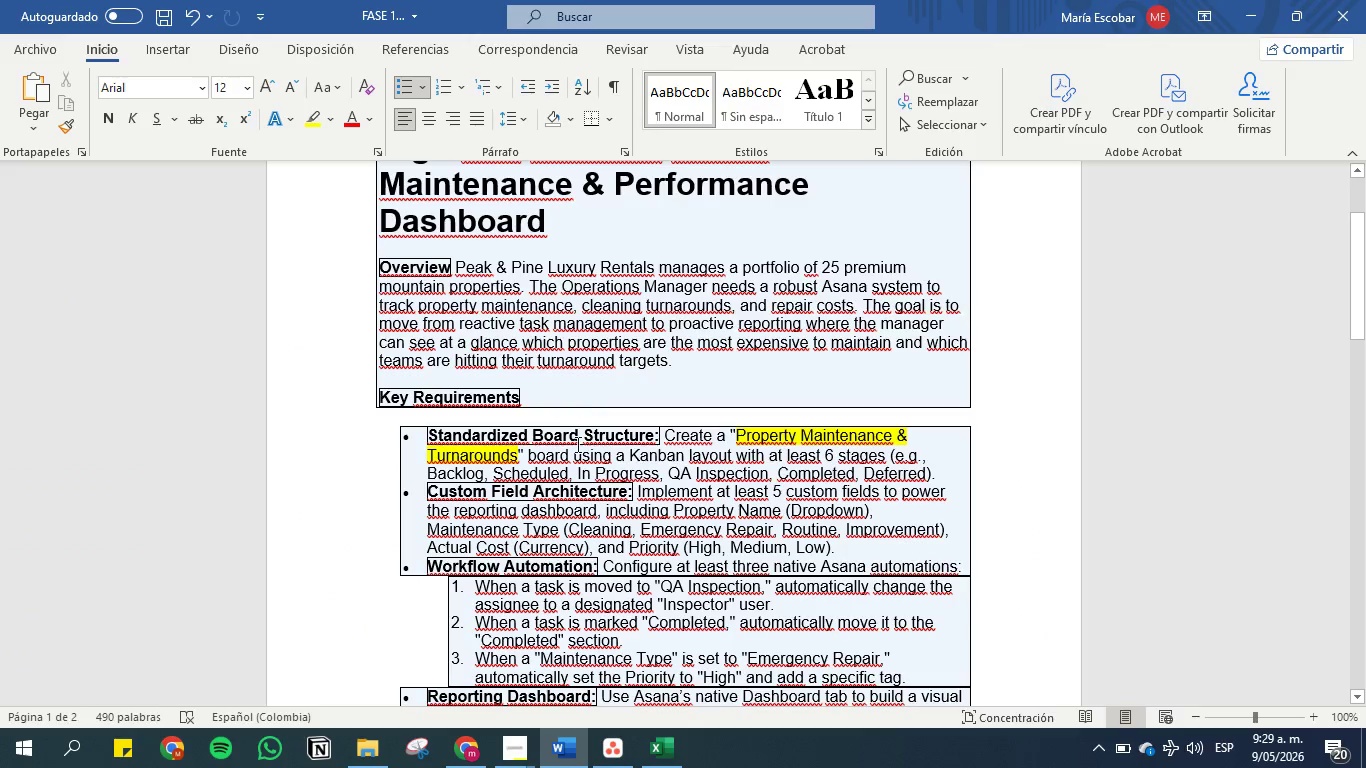 
left_click([576, 454])
 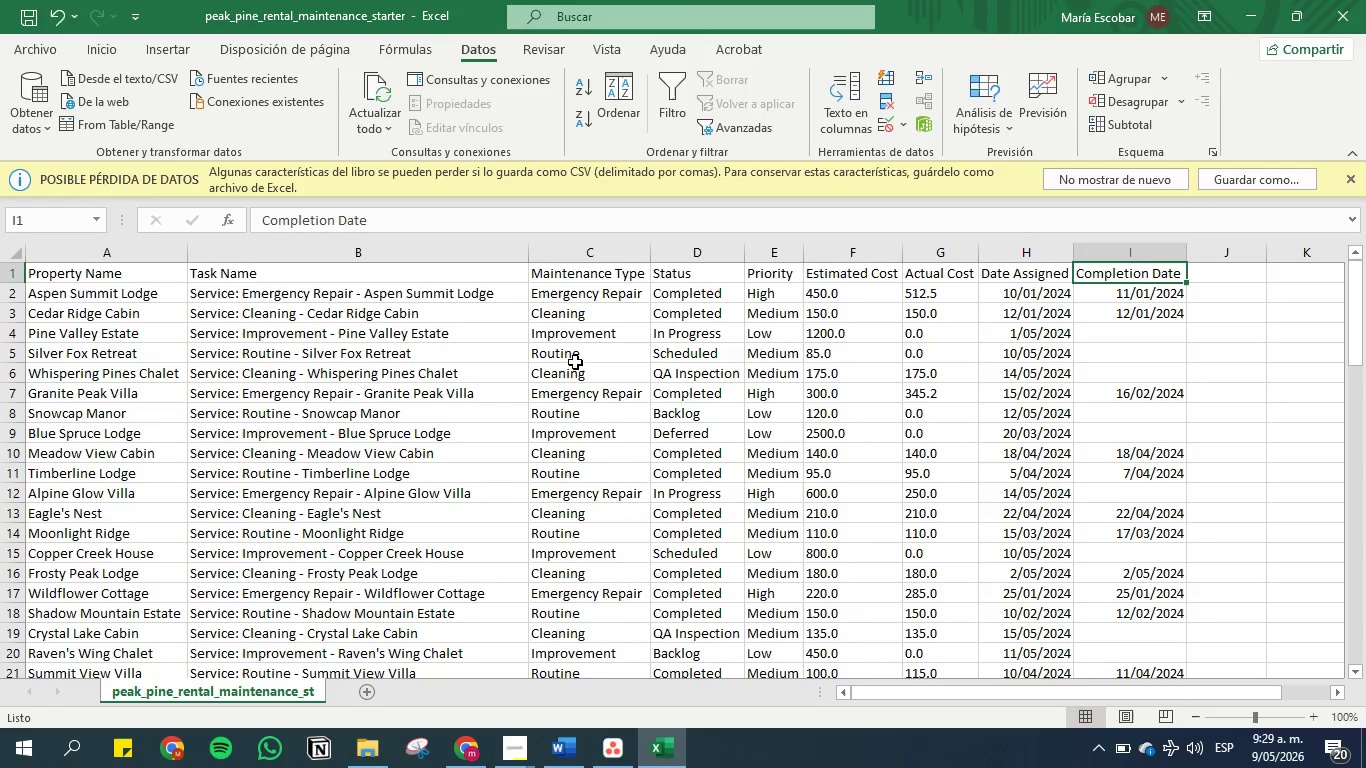 
wait(17.38)
 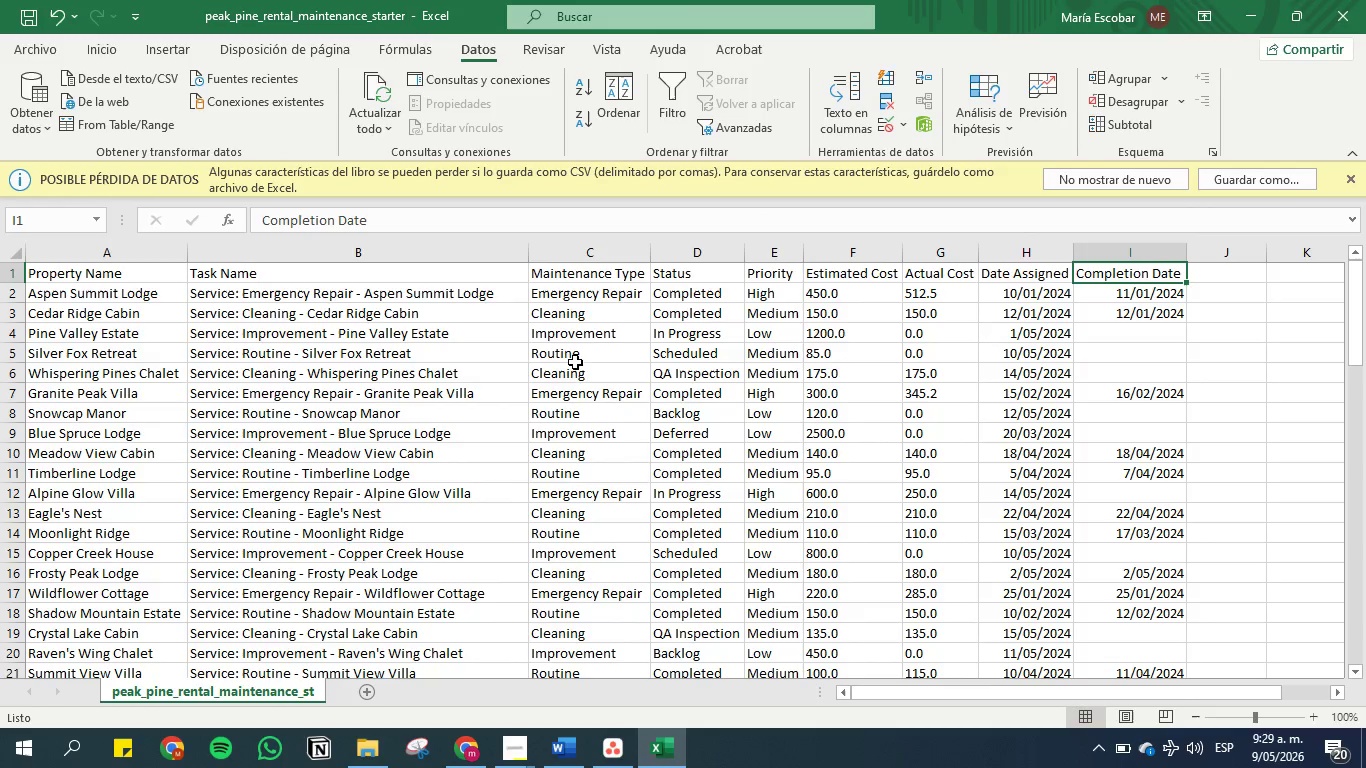 
mouse_move([64, 13])
 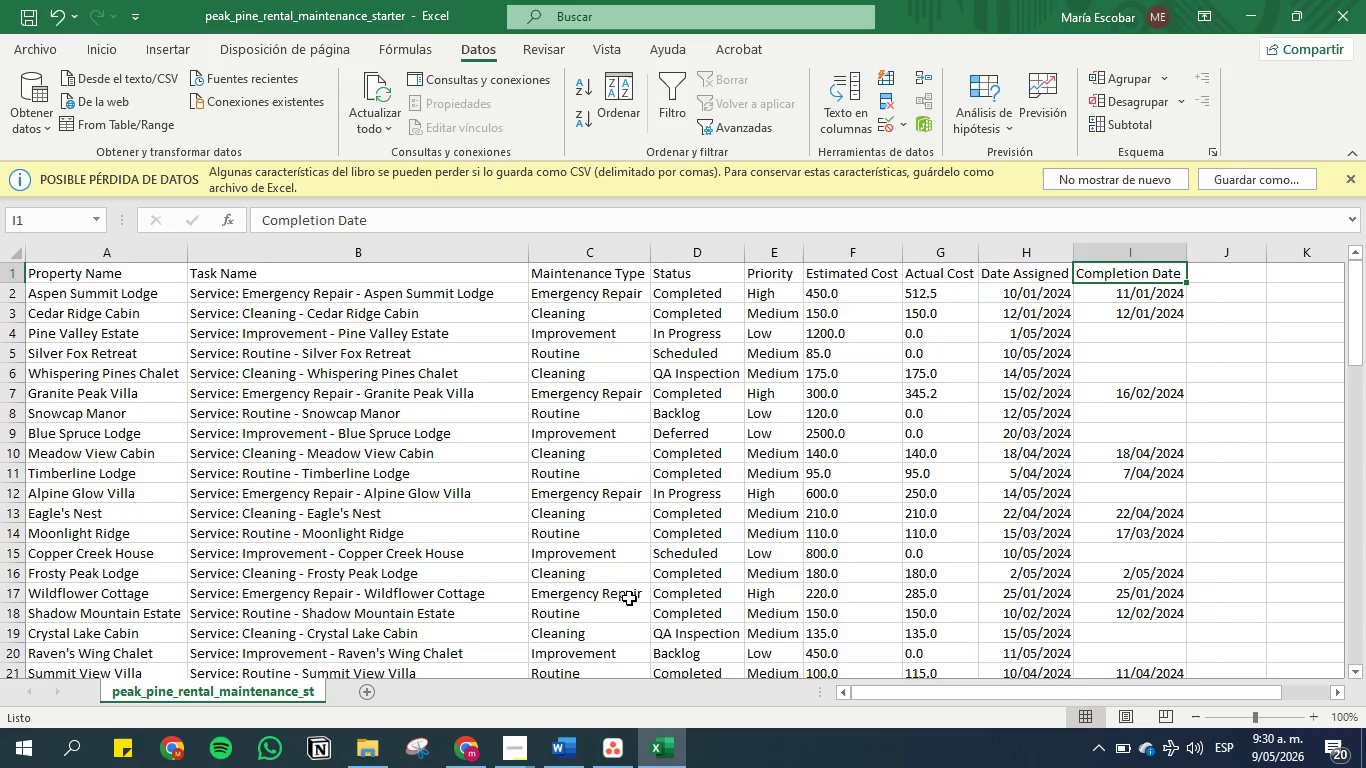 
left_click([598, 747])
 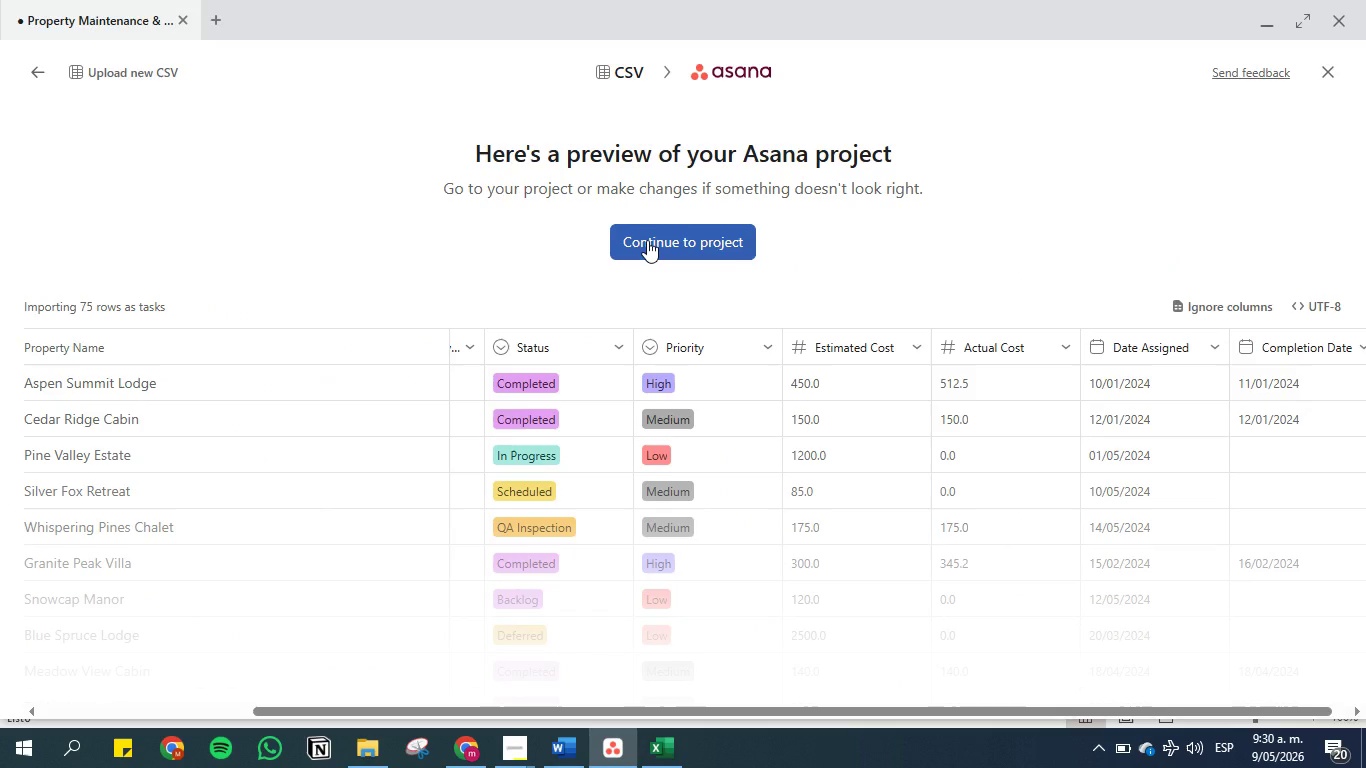 
left_click([647, 240])
 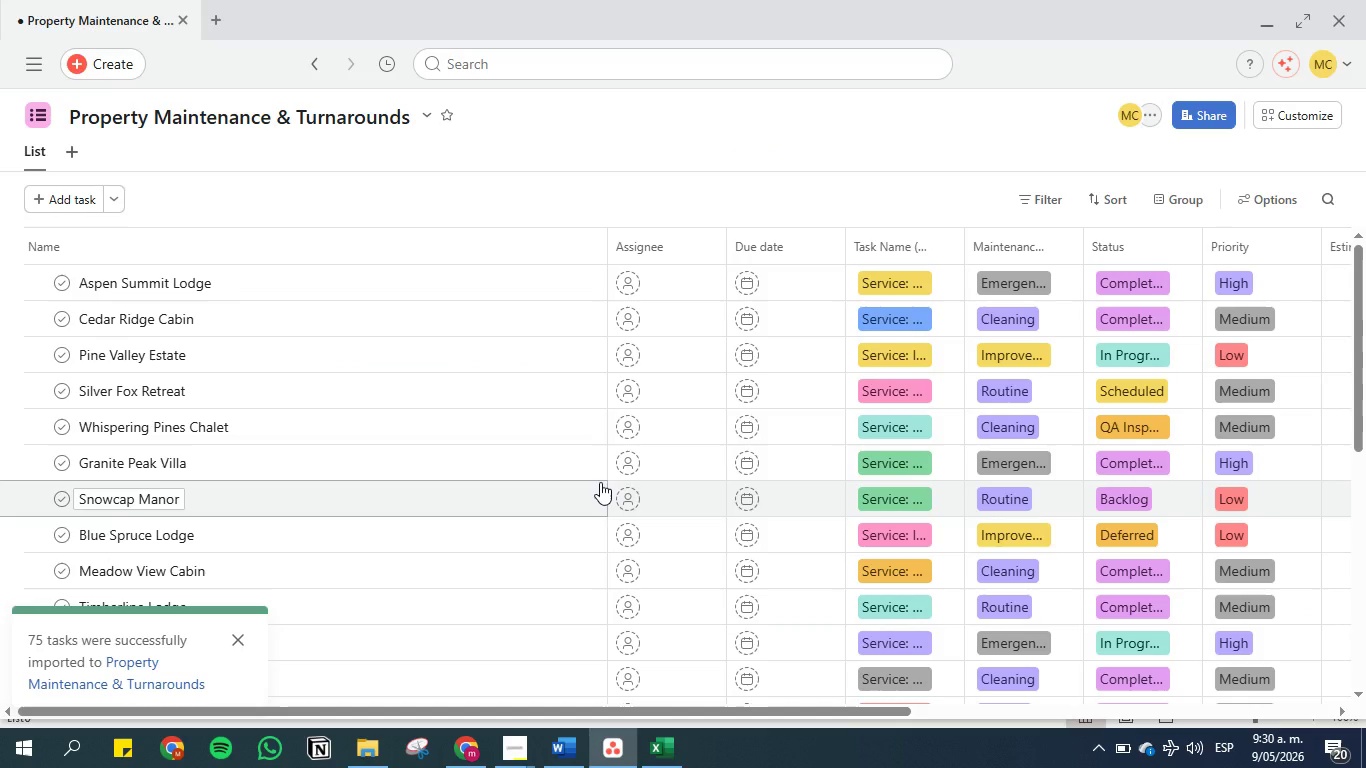 
wait(15.86)
 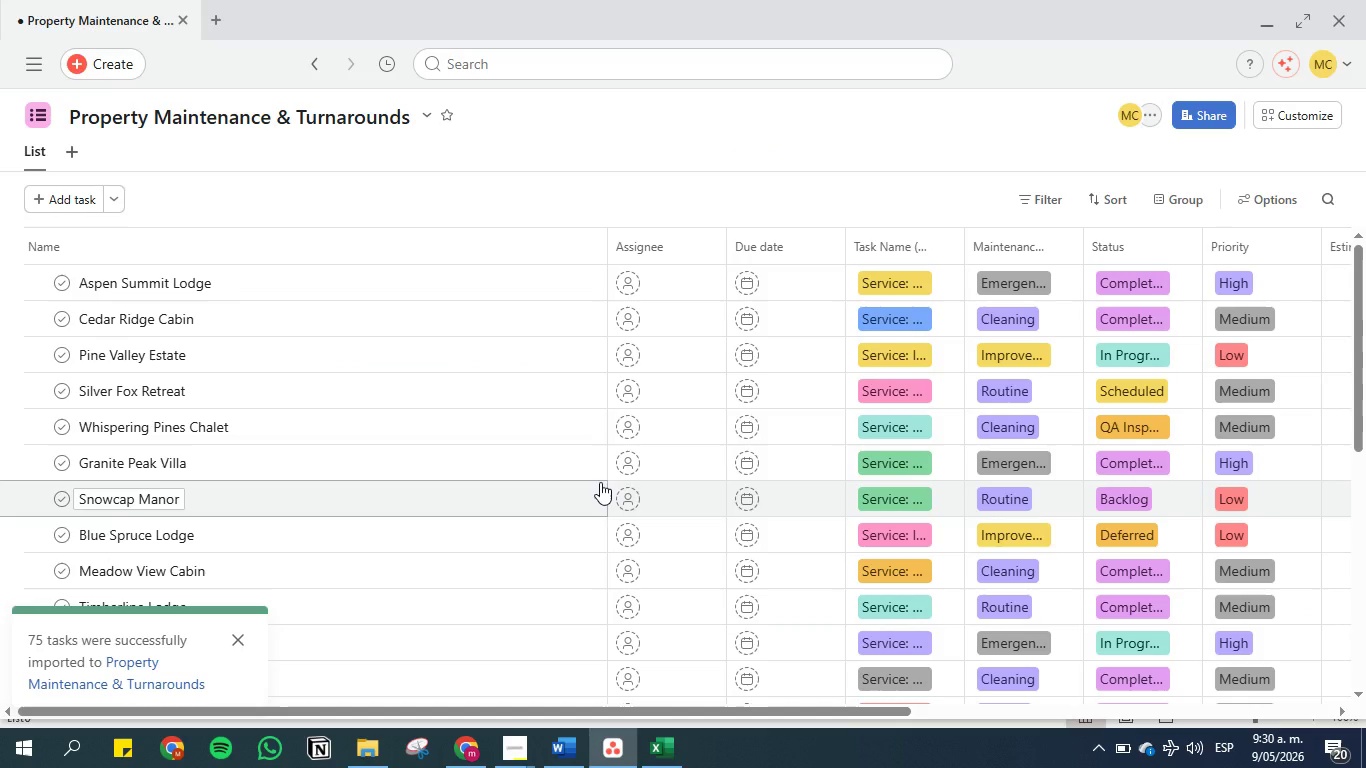 
left_click([238, 643])
 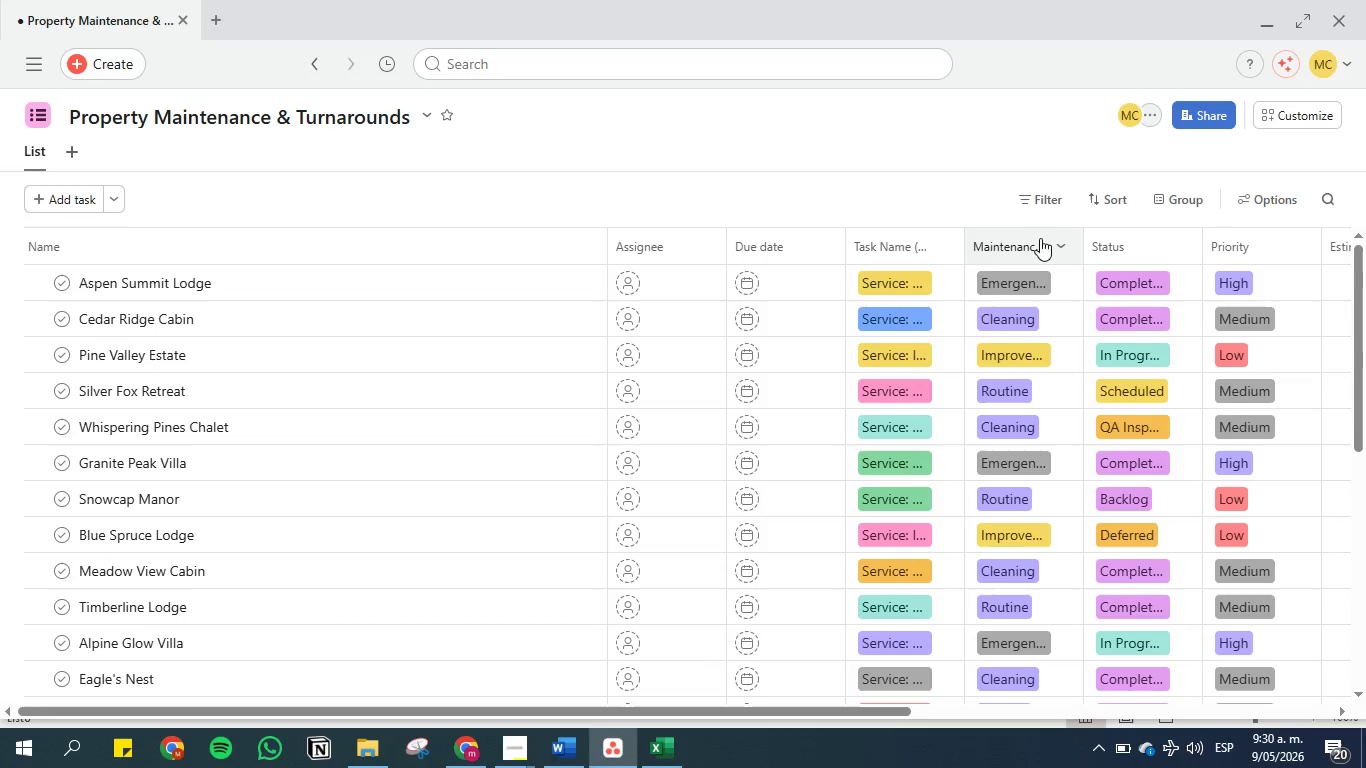 
left_click_drag(start_coordinate=[1121, 244], to_coordinate=[626, 248])
 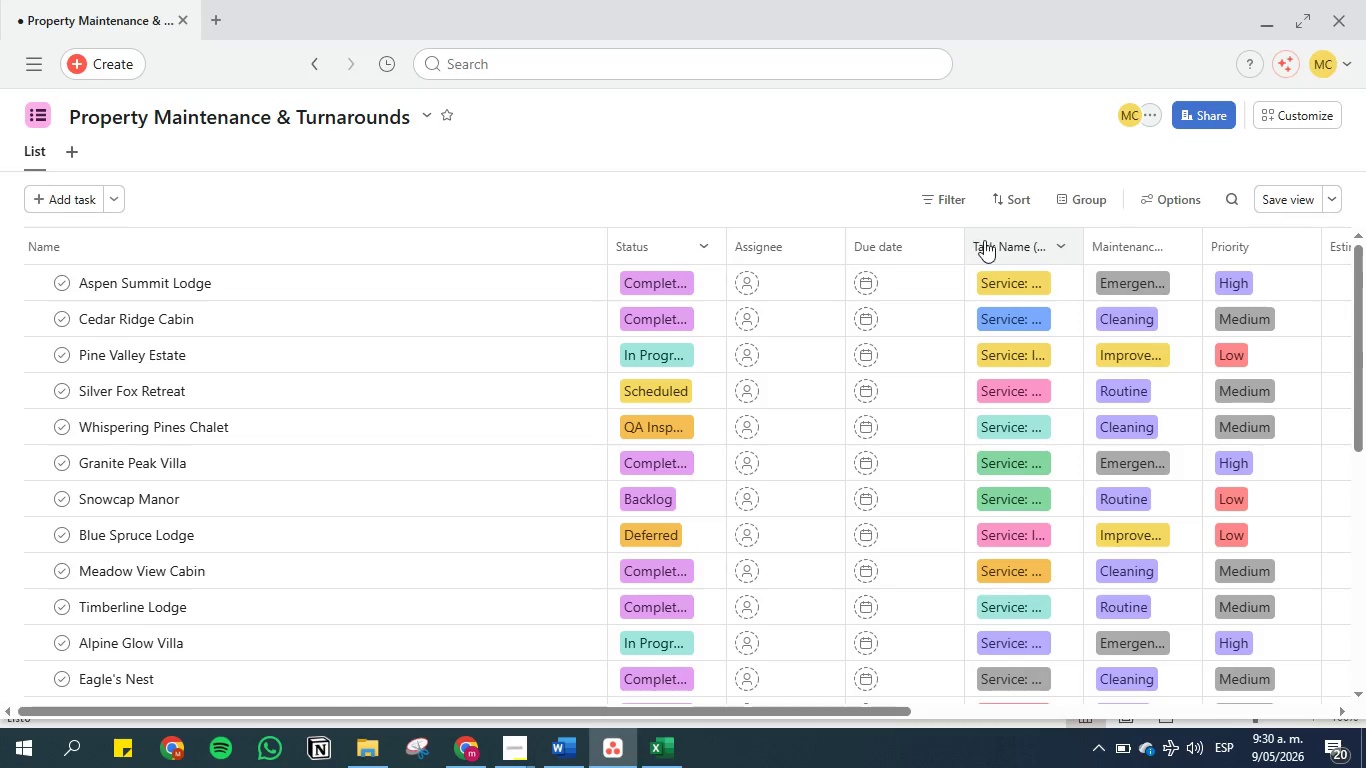 
left_click_drag(start_coordinate=[1000, 240], to_coordinate=[747, 239])
 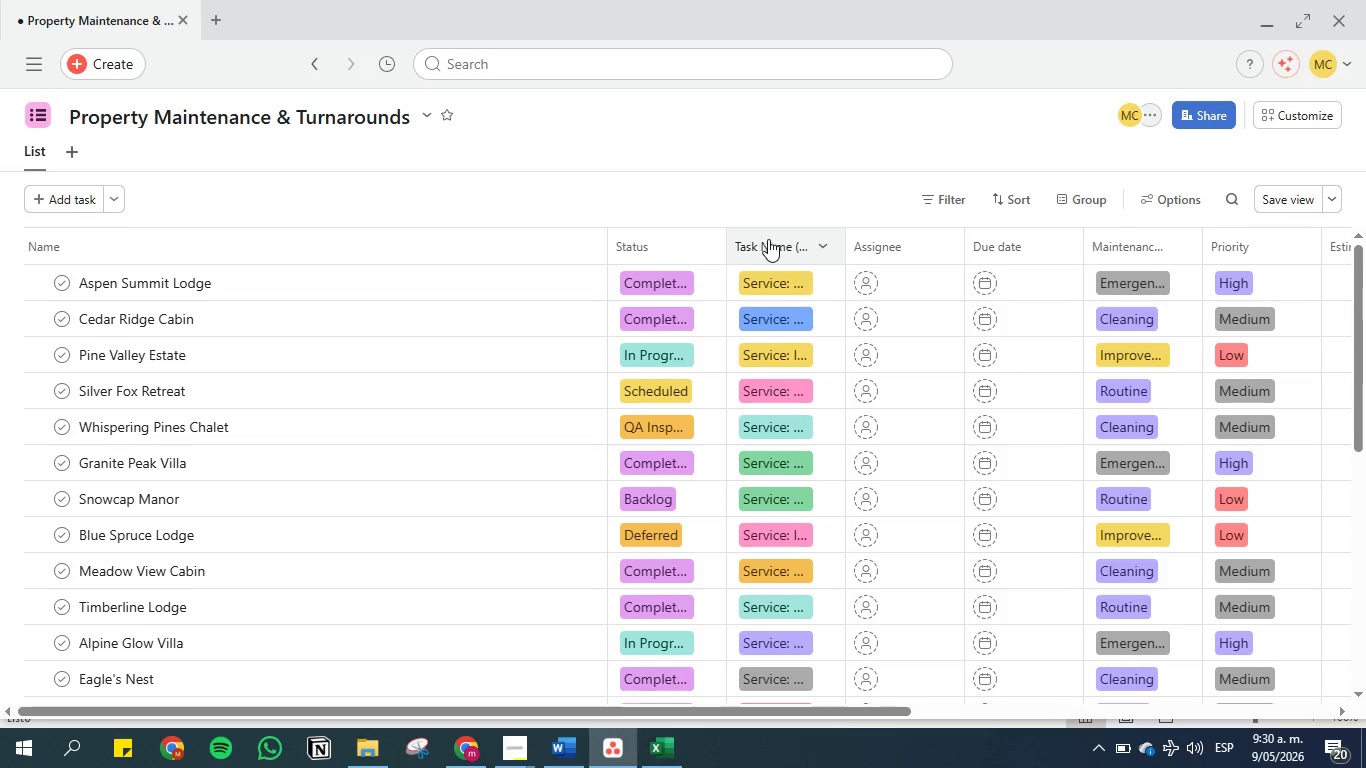 
left_click_drag(start_coordinate=[776, 239], to_coordinate=[630, 238])
 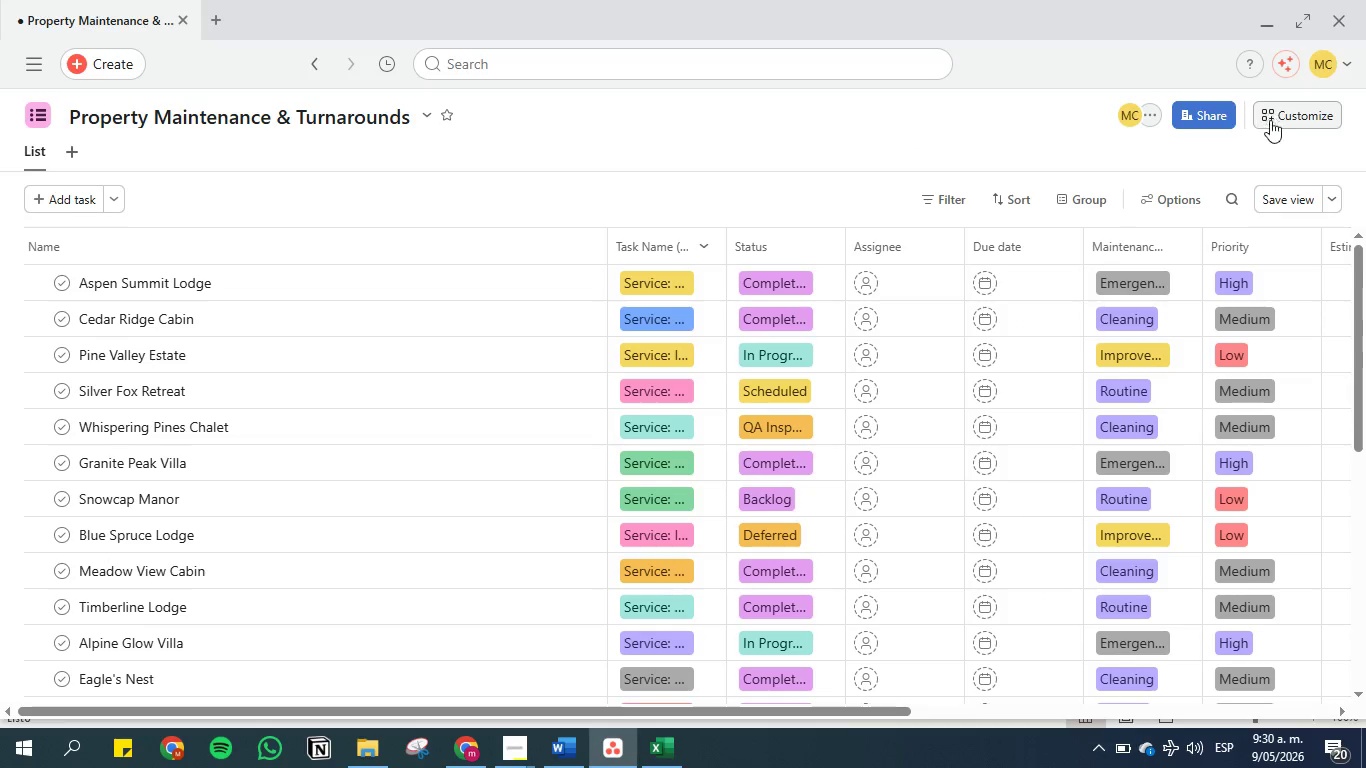 
left_click([1280, 196])
 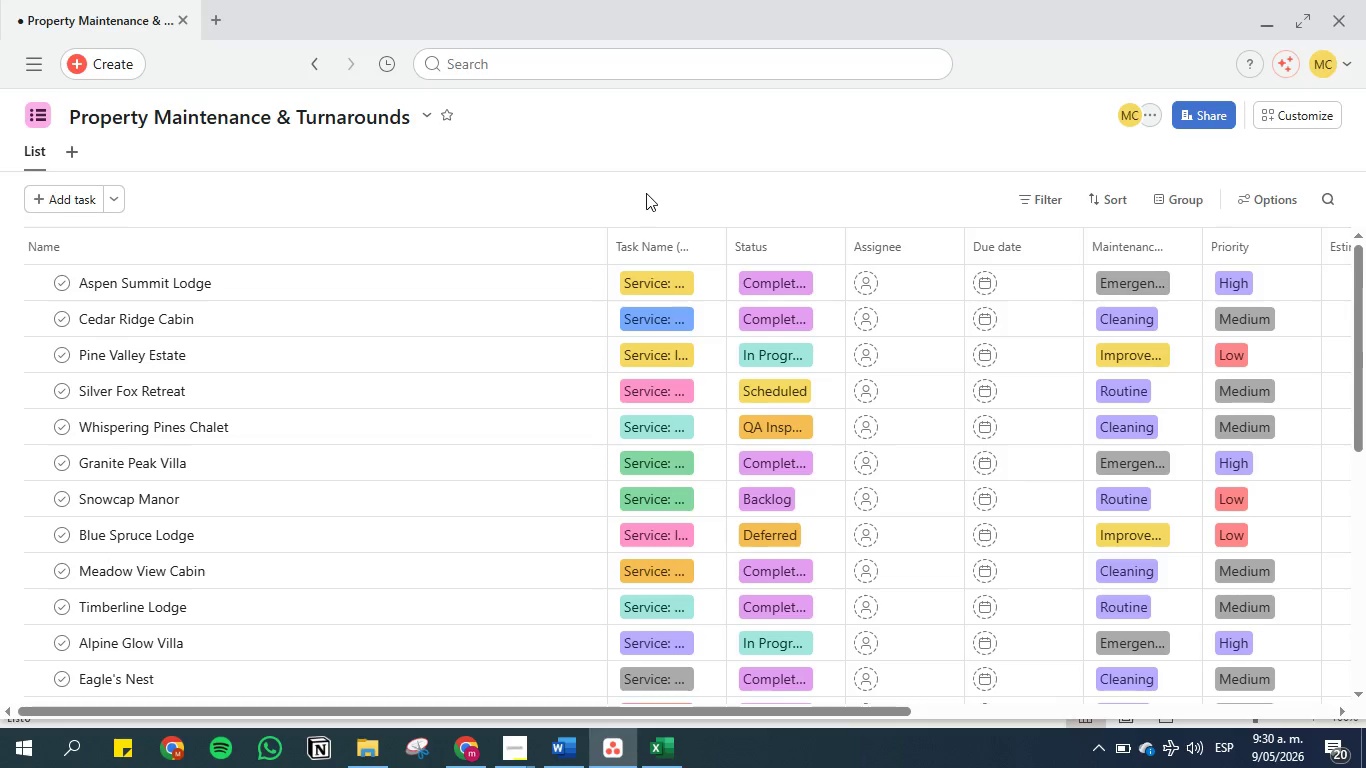 
wait(15.92)
 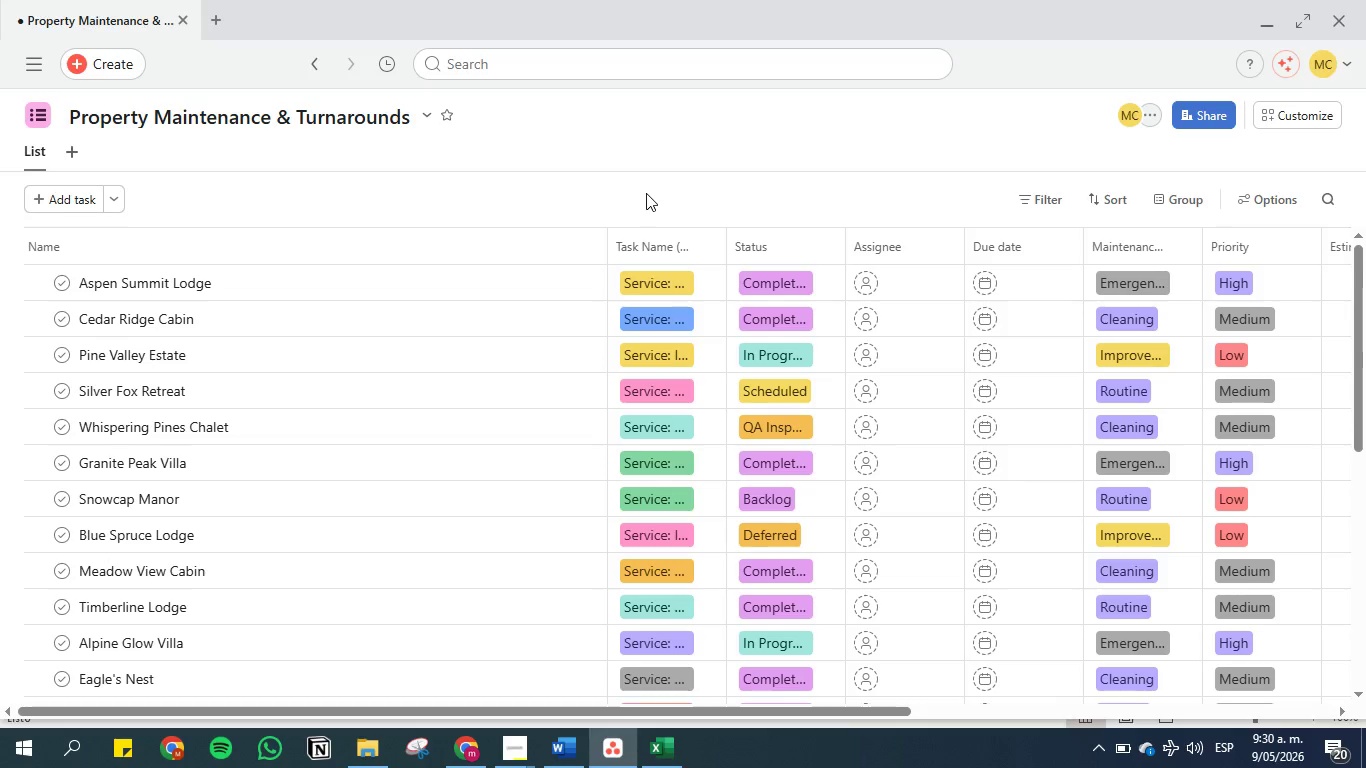 
left_click([555, 752])
 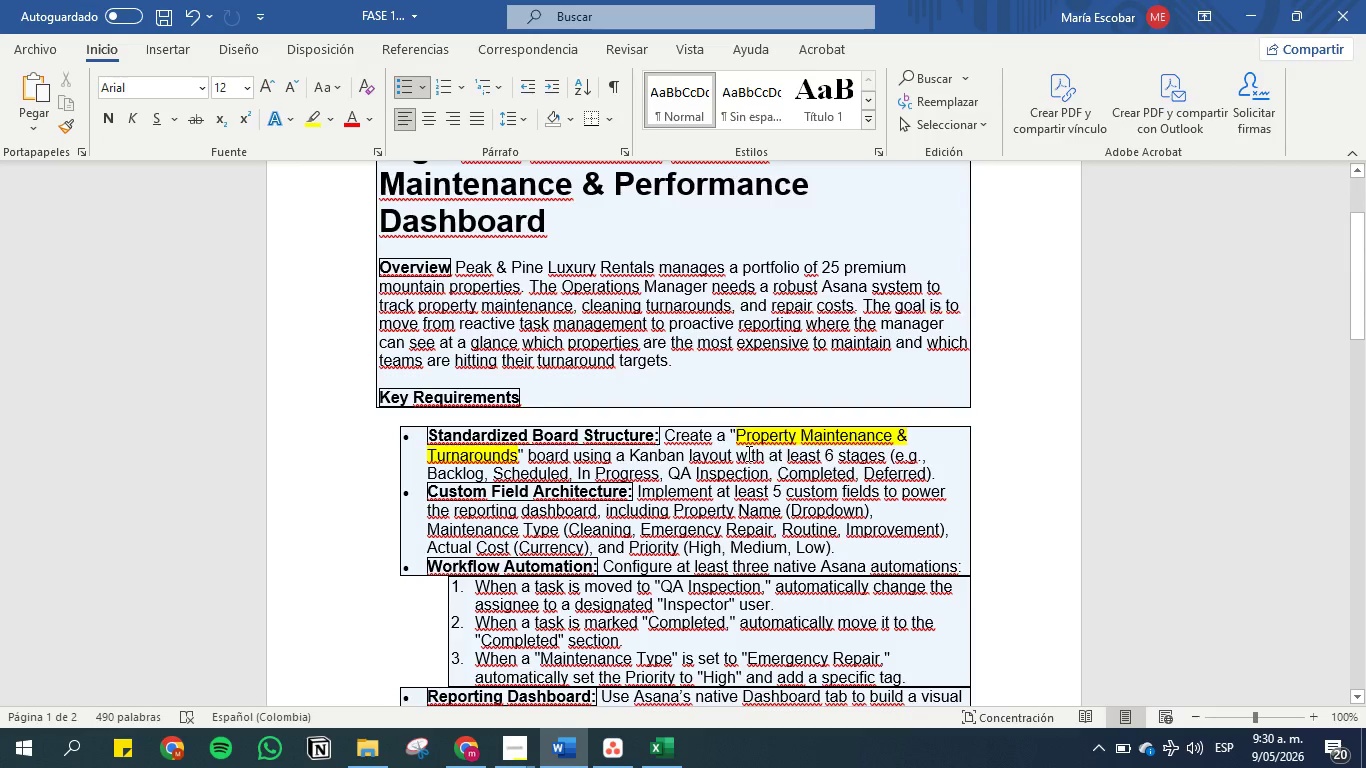 
wait(6.64)
 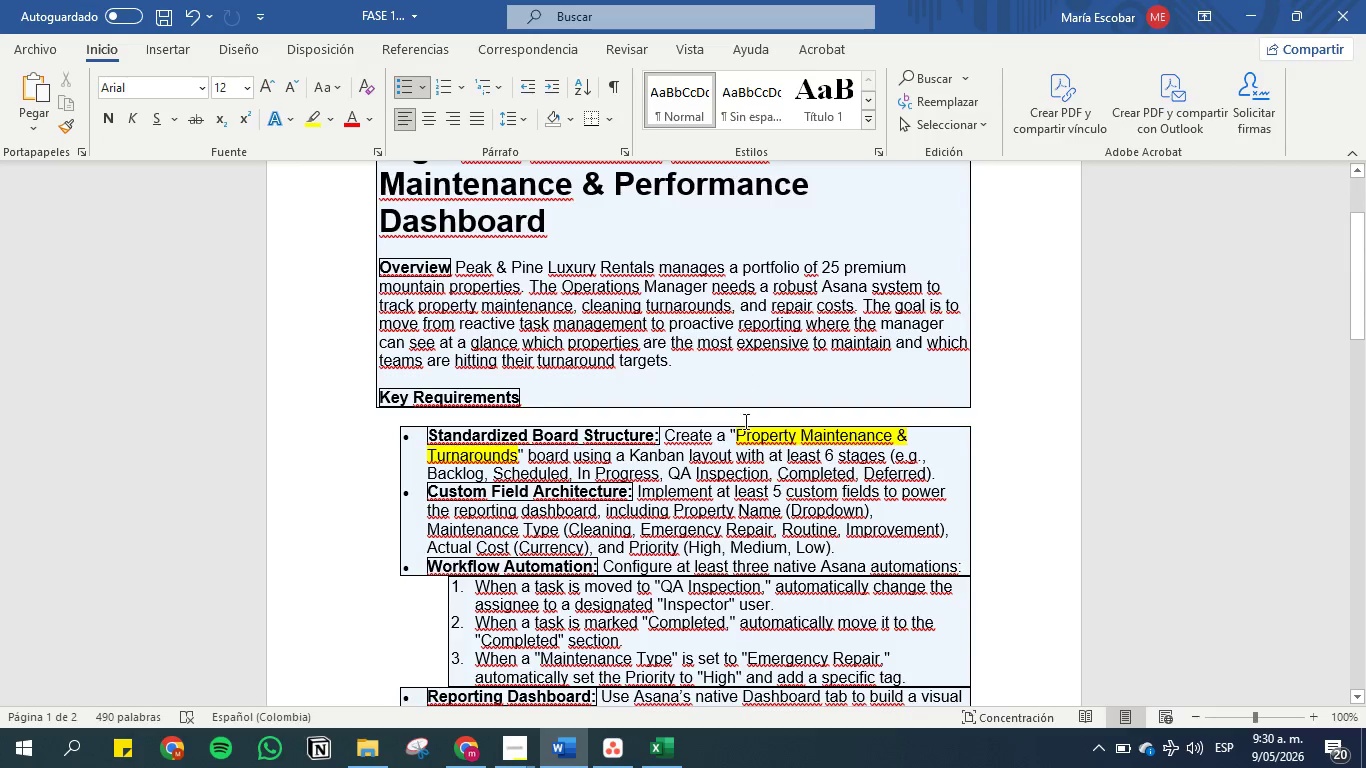 
left_click([1245, 10])
 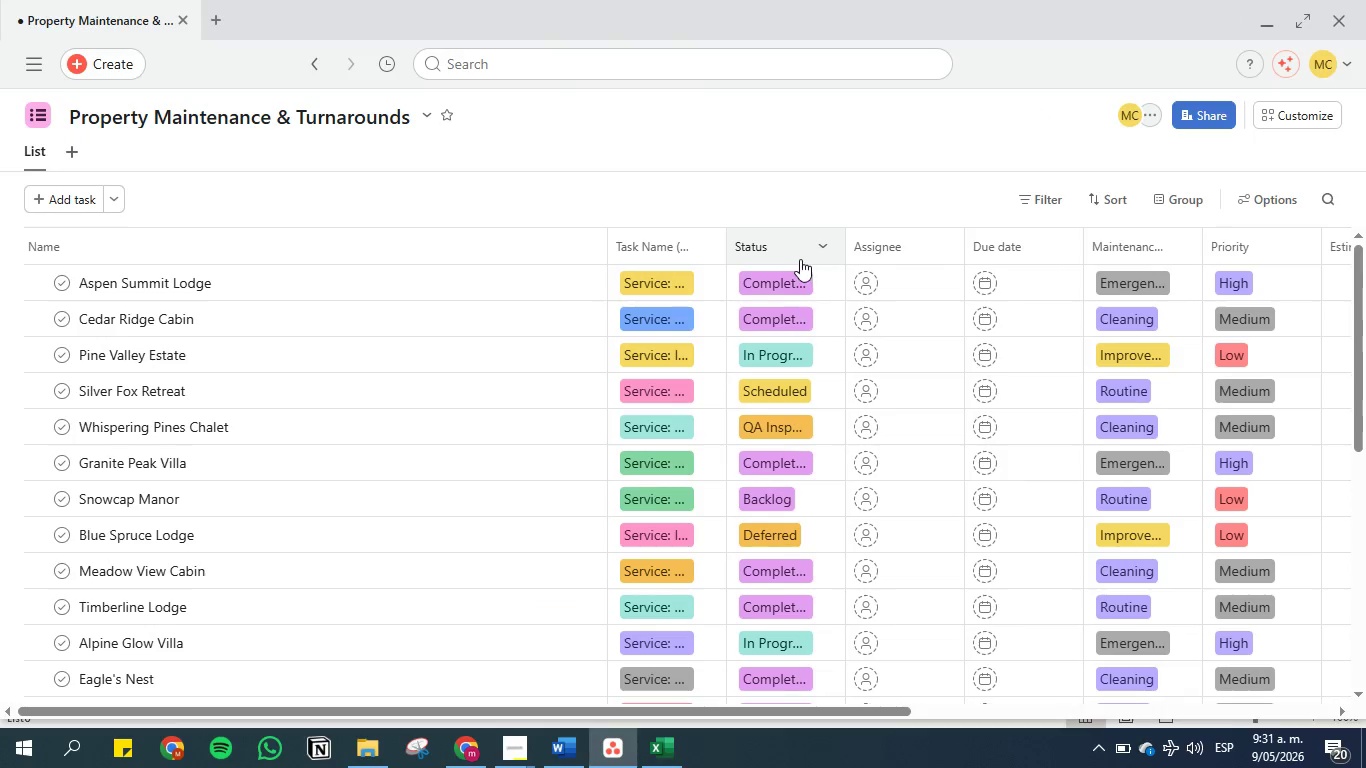 
left_click([824, 246])
 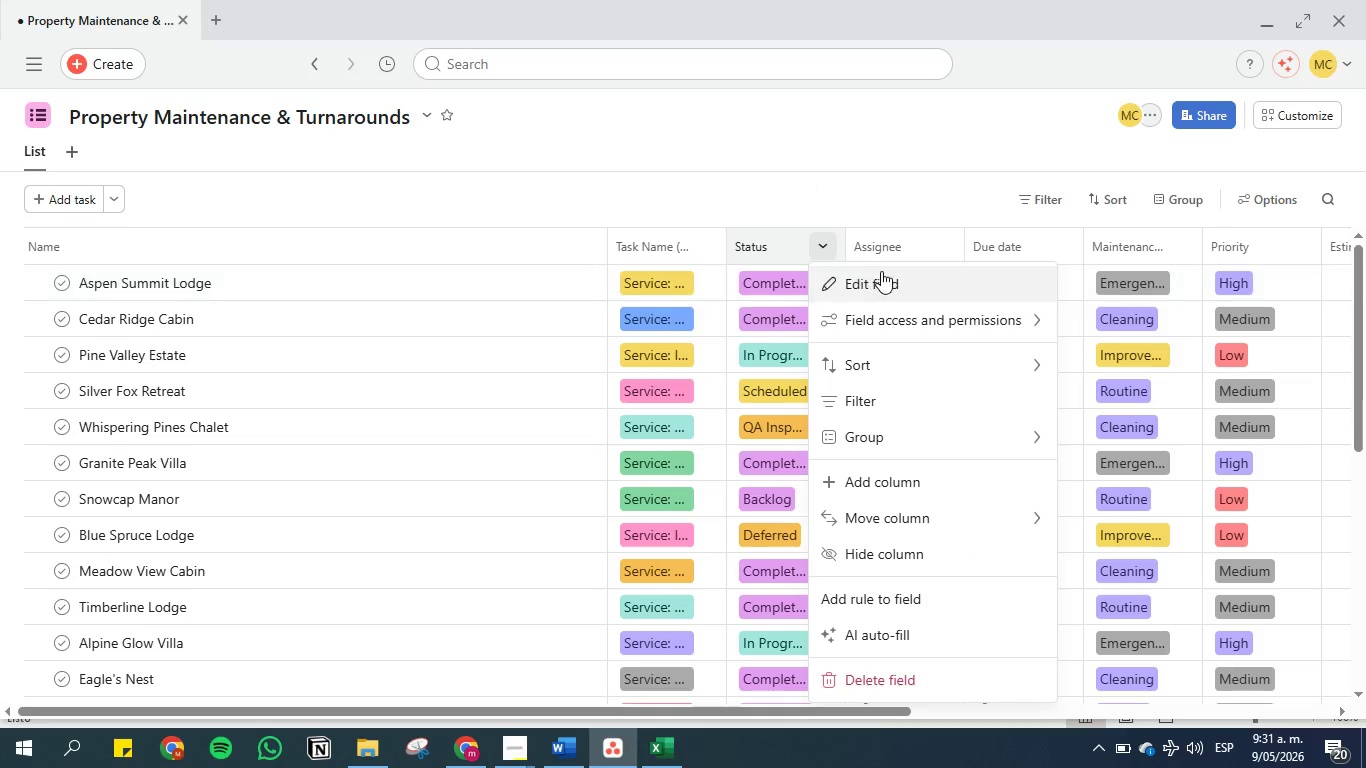 
left_click([881, 271])
 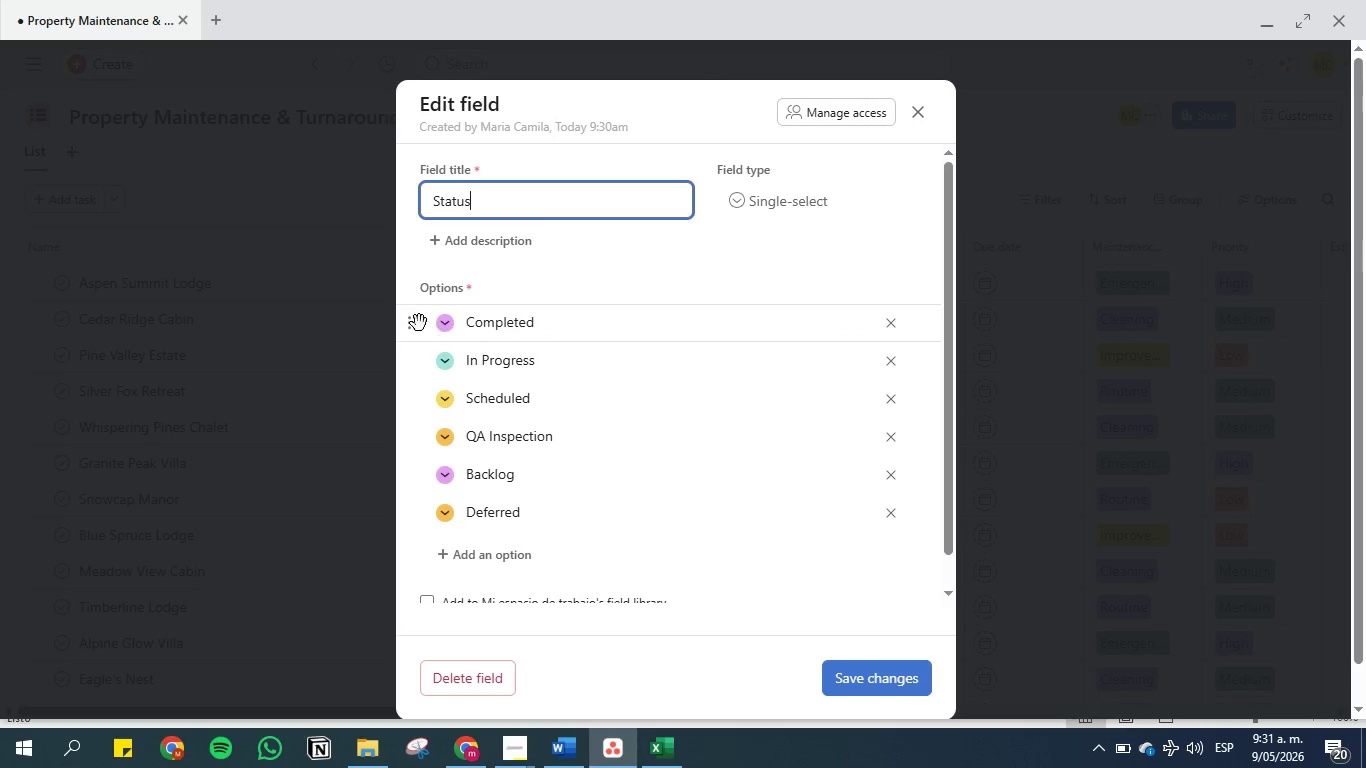 
left_click_drag(start_coordinate=[413, 325], to_coordinate=[426, 486])
 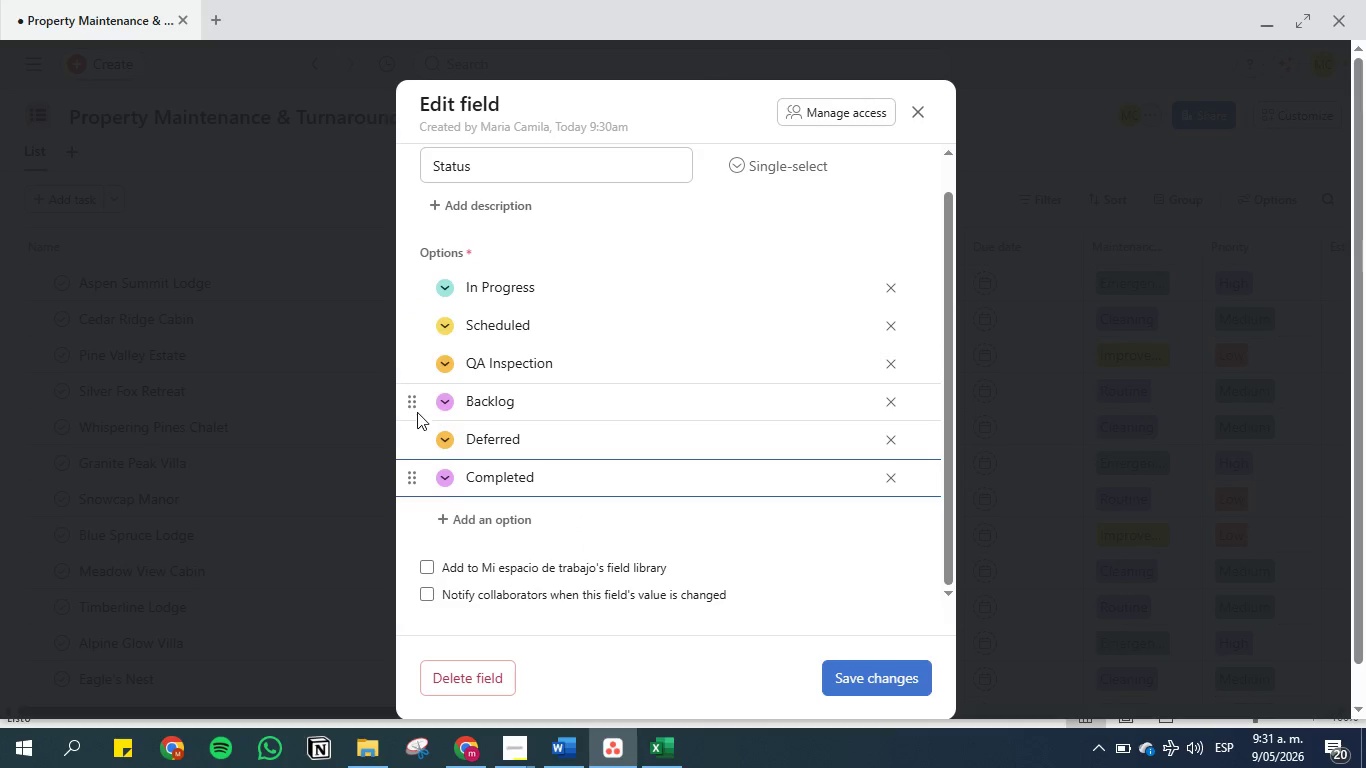 
left_click_drag(start_coordinate=[416, 403], to_coordinate=[425, 276])
 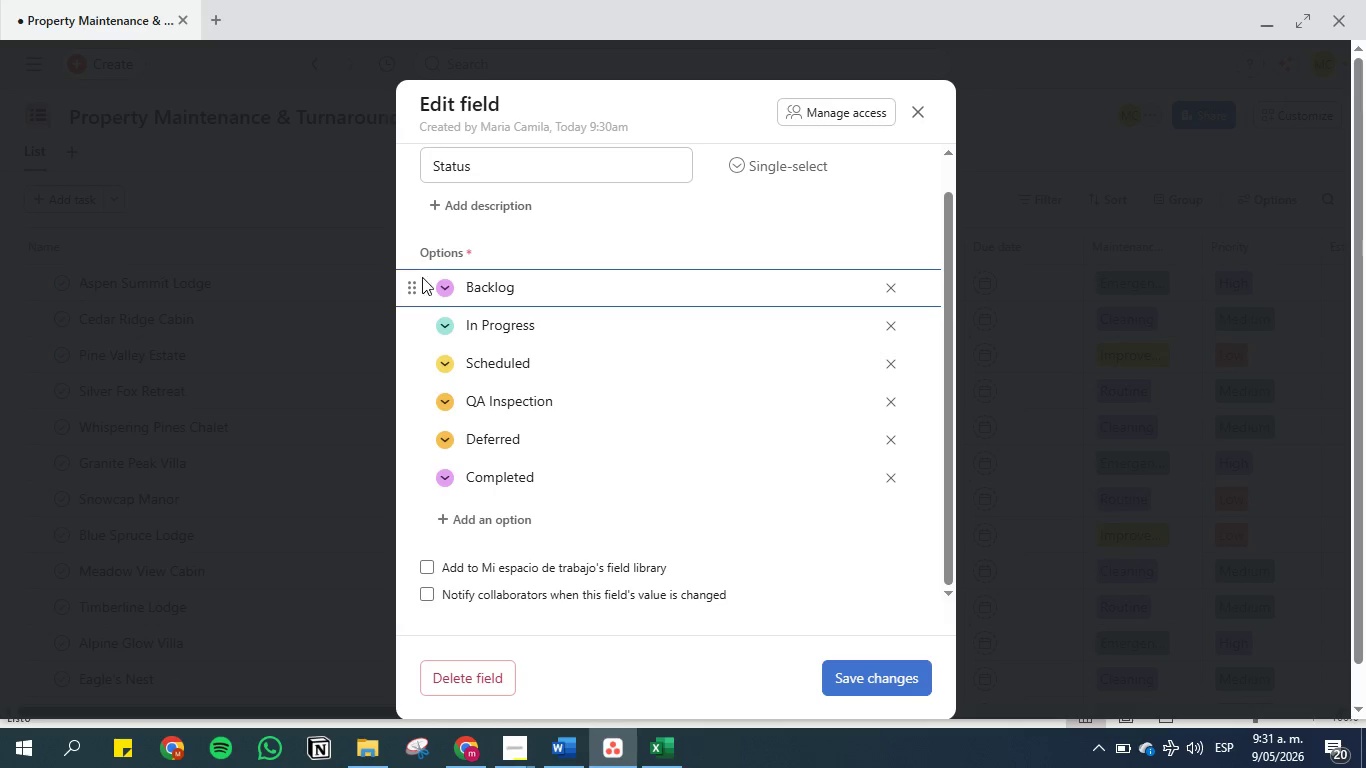 
left_click([445, 281])
 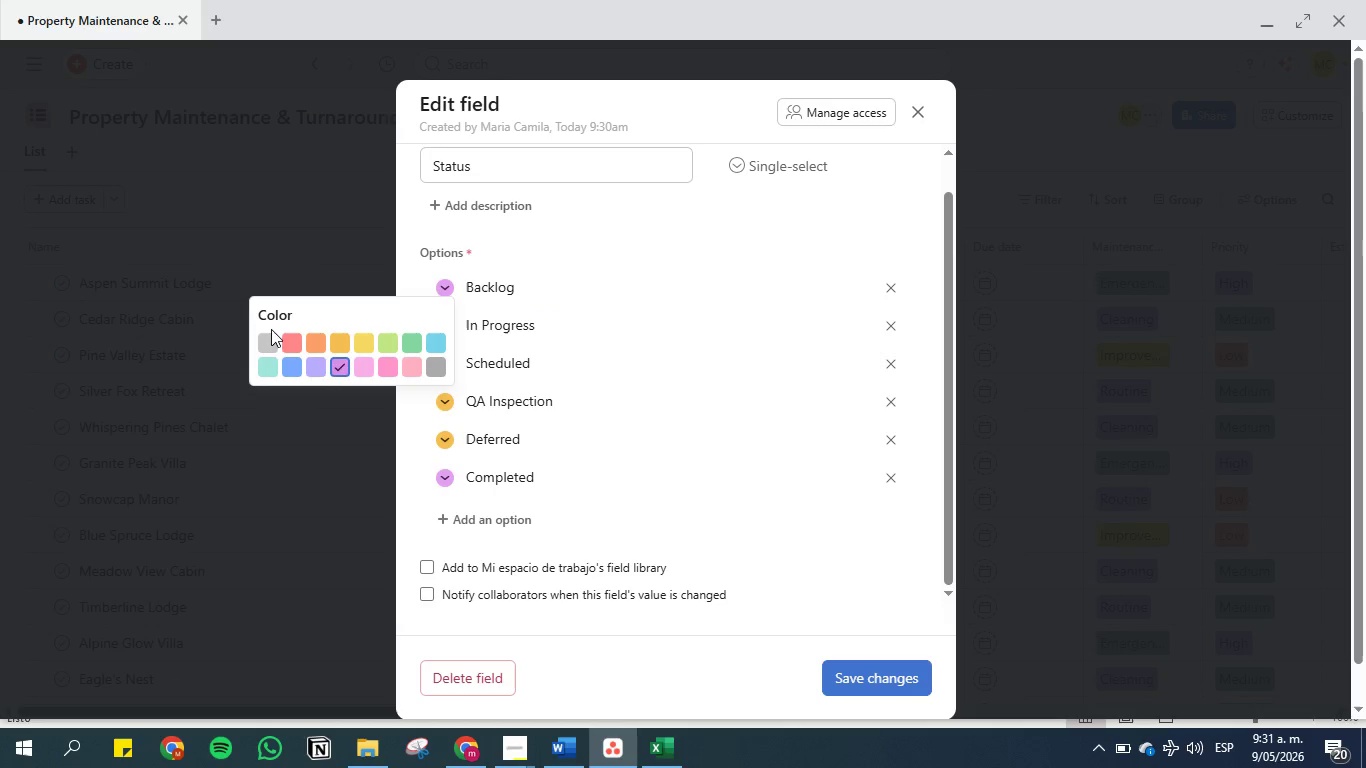 
double_click([272, 344])
 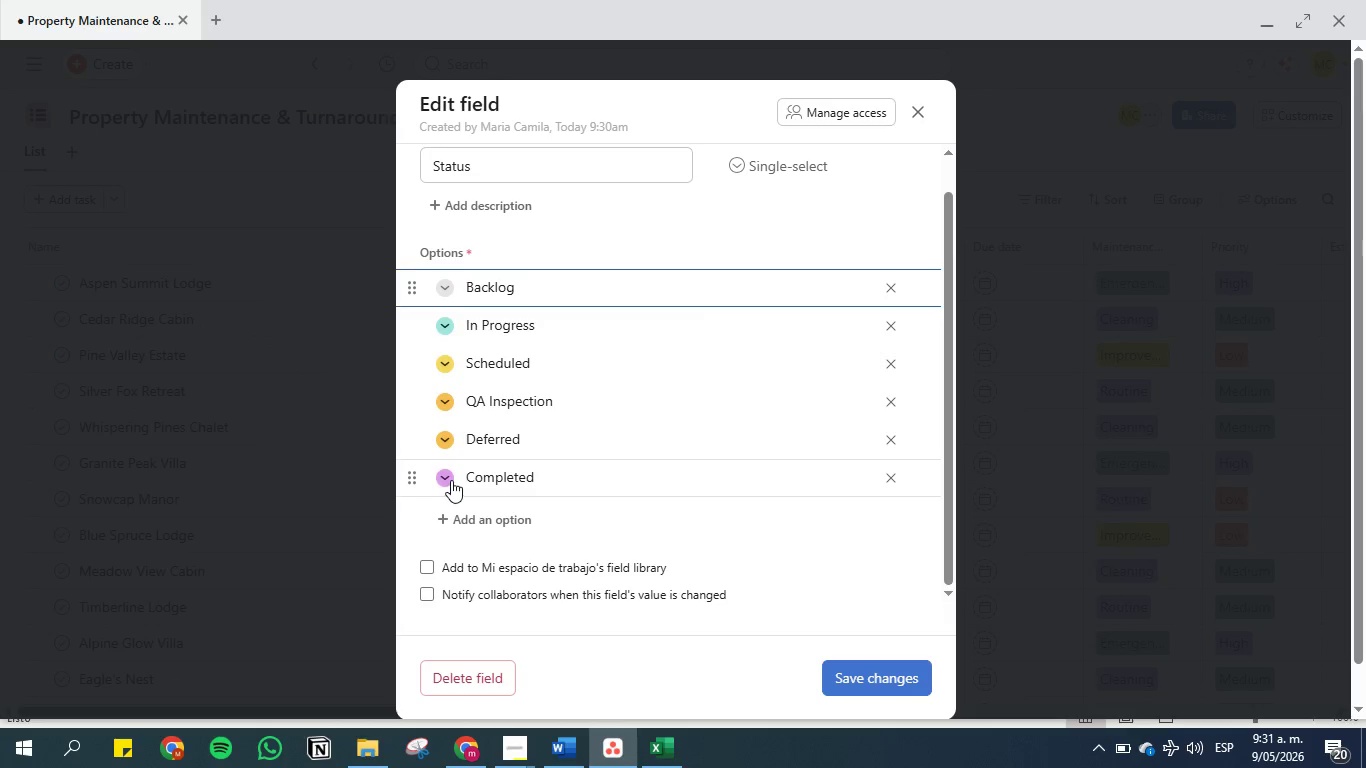 
left_click([451, 480])
 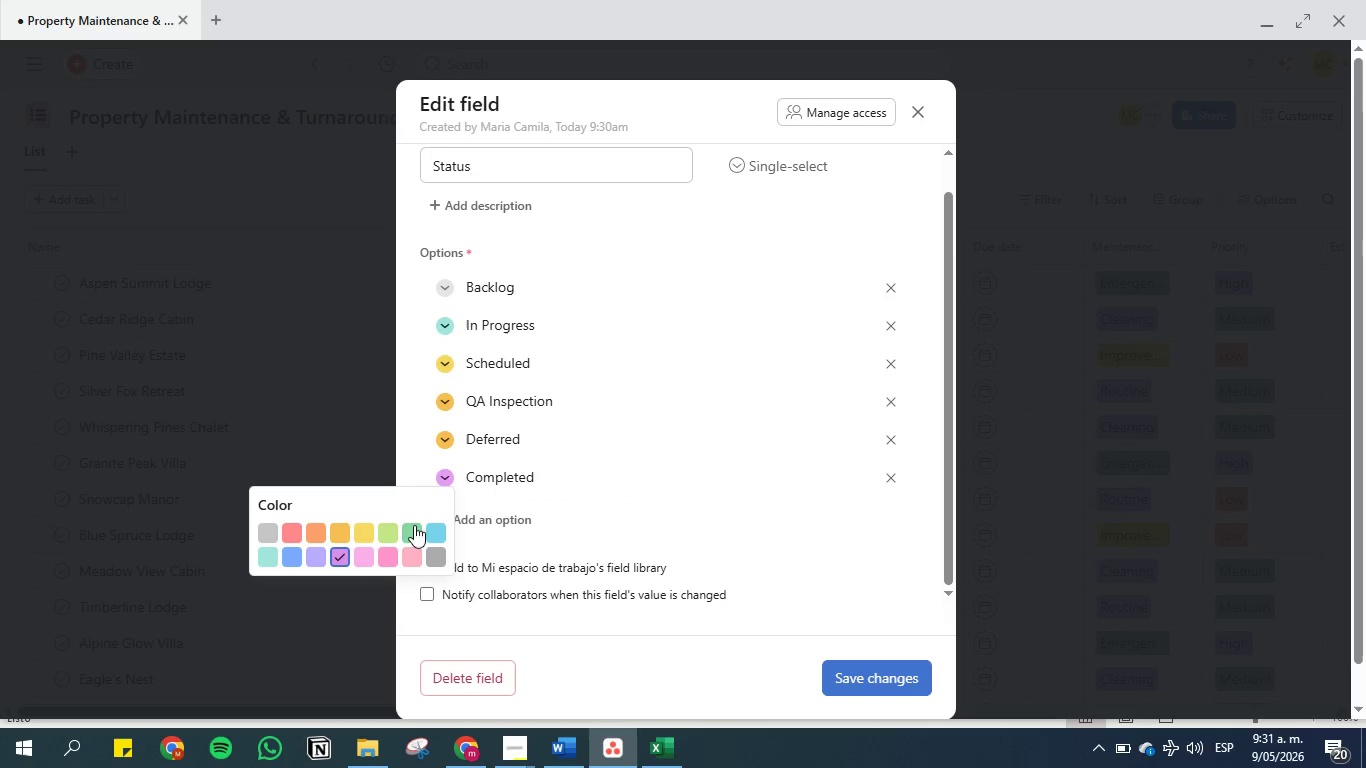 
left_click([413, 534])
 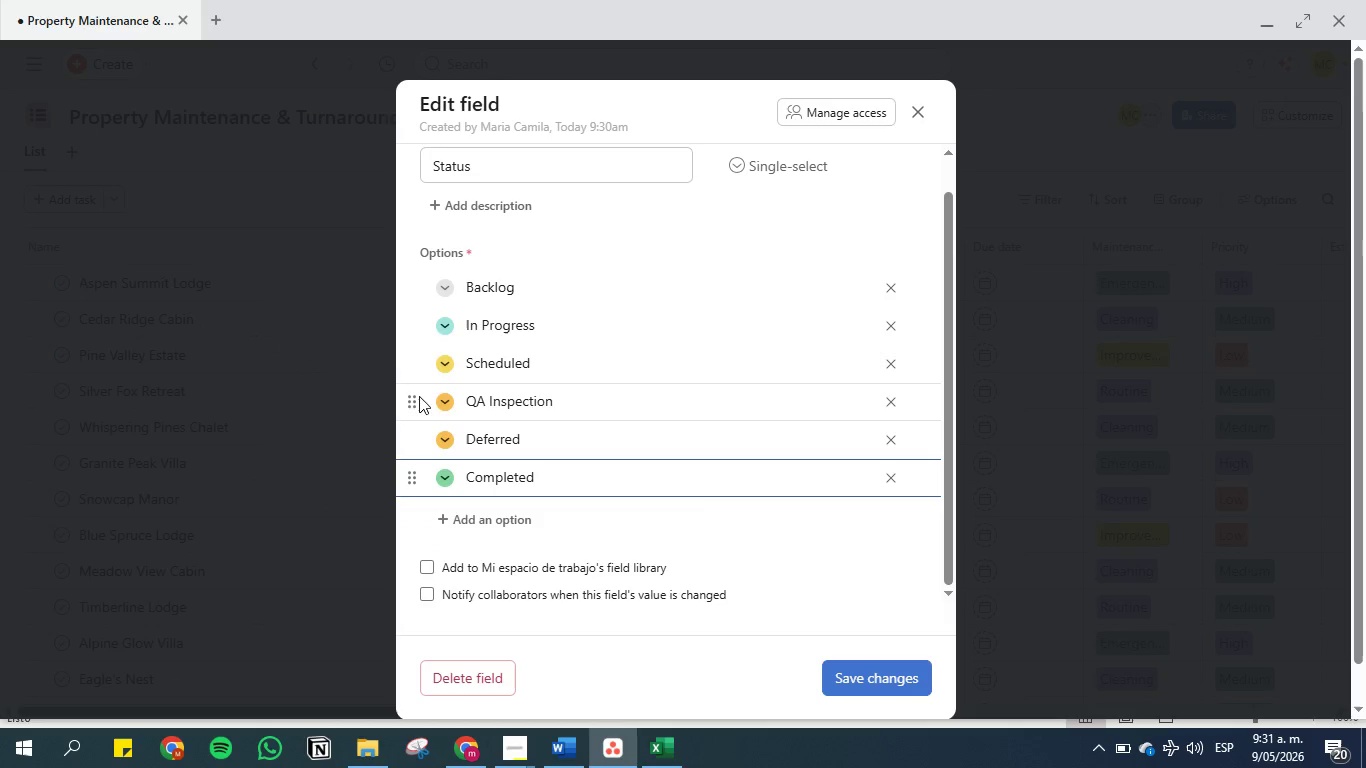 
left_click_drag(start_coordinate=[414, 406], to_coordinate=[416, 454])
 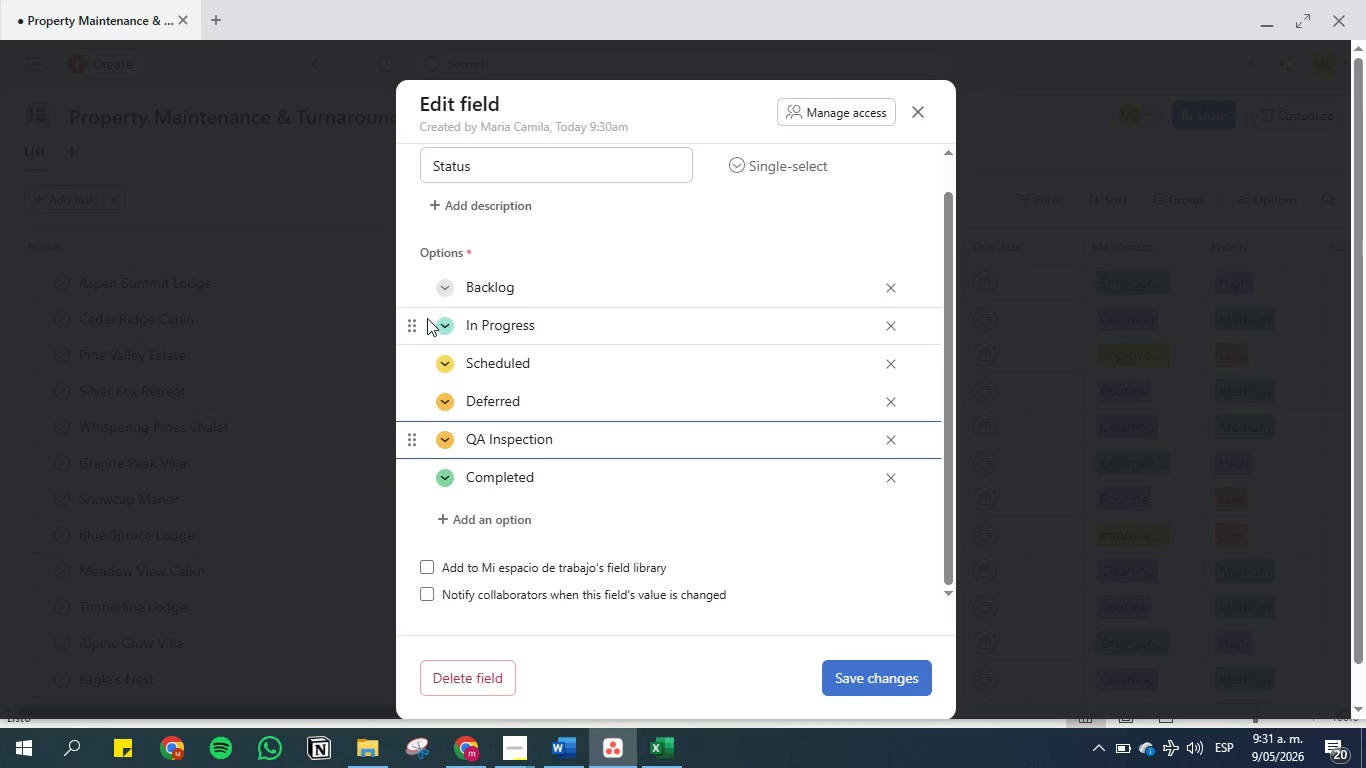 
left_click_drag(start_coordinate=[412, 326], to_coordinate=[413, 416])
 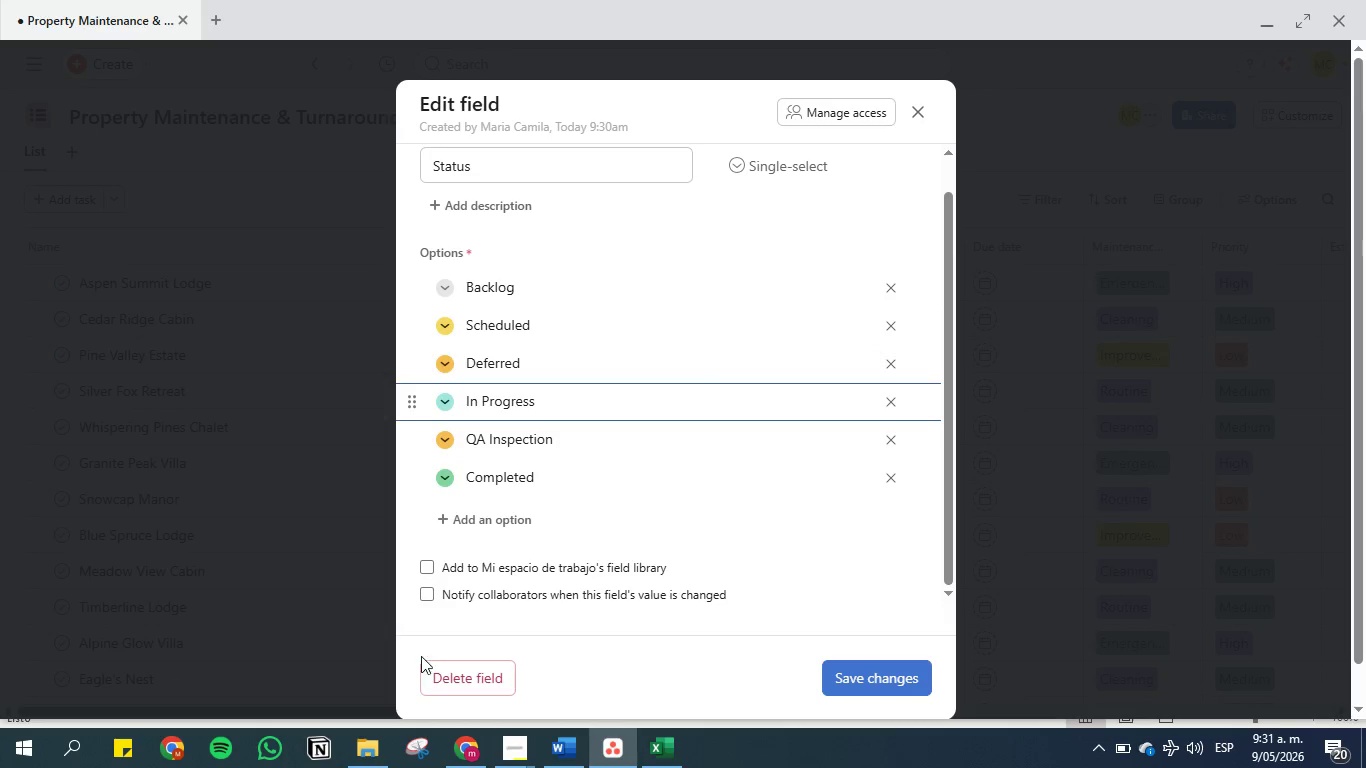 
left_click([560, 767])
 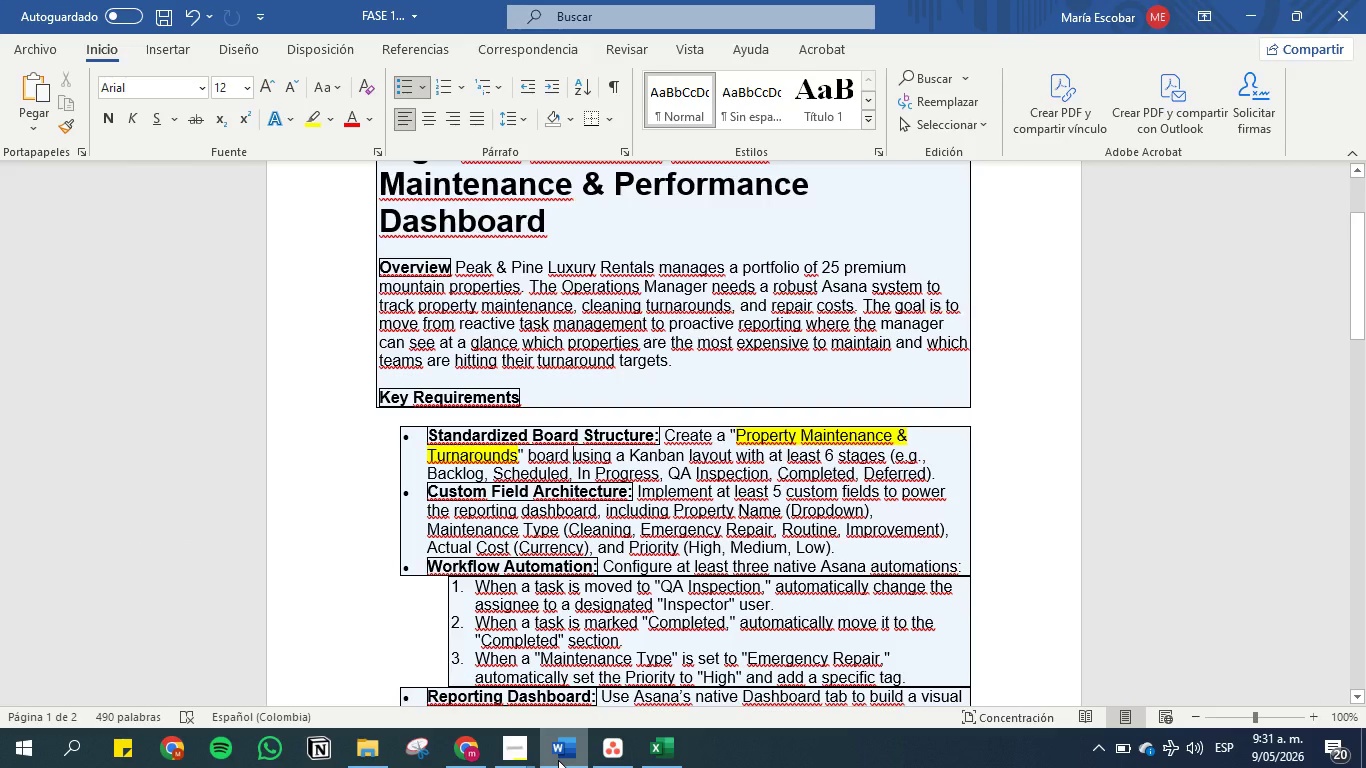 
left_click([559, 760])
 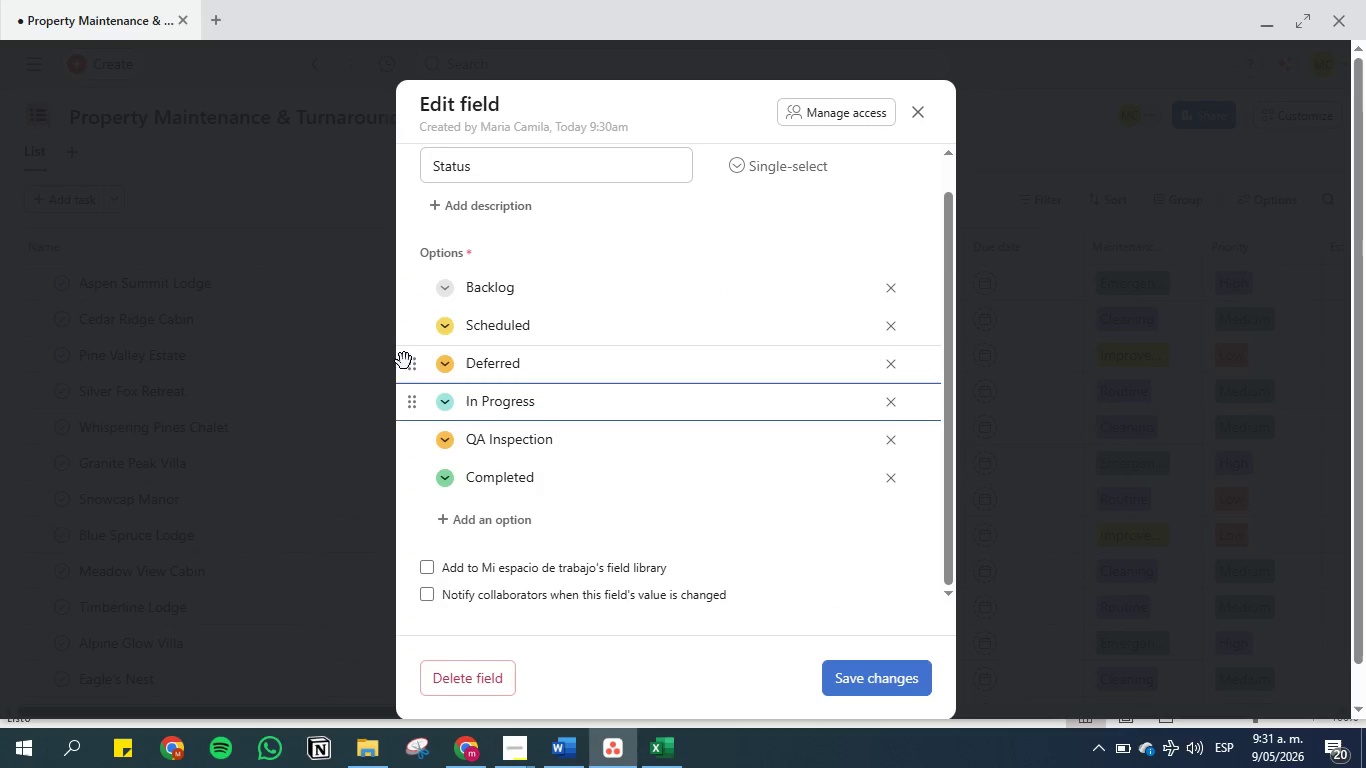 
left_click_drag(start_coordinate=[411, 372], to_coordinate=[423, 493])
 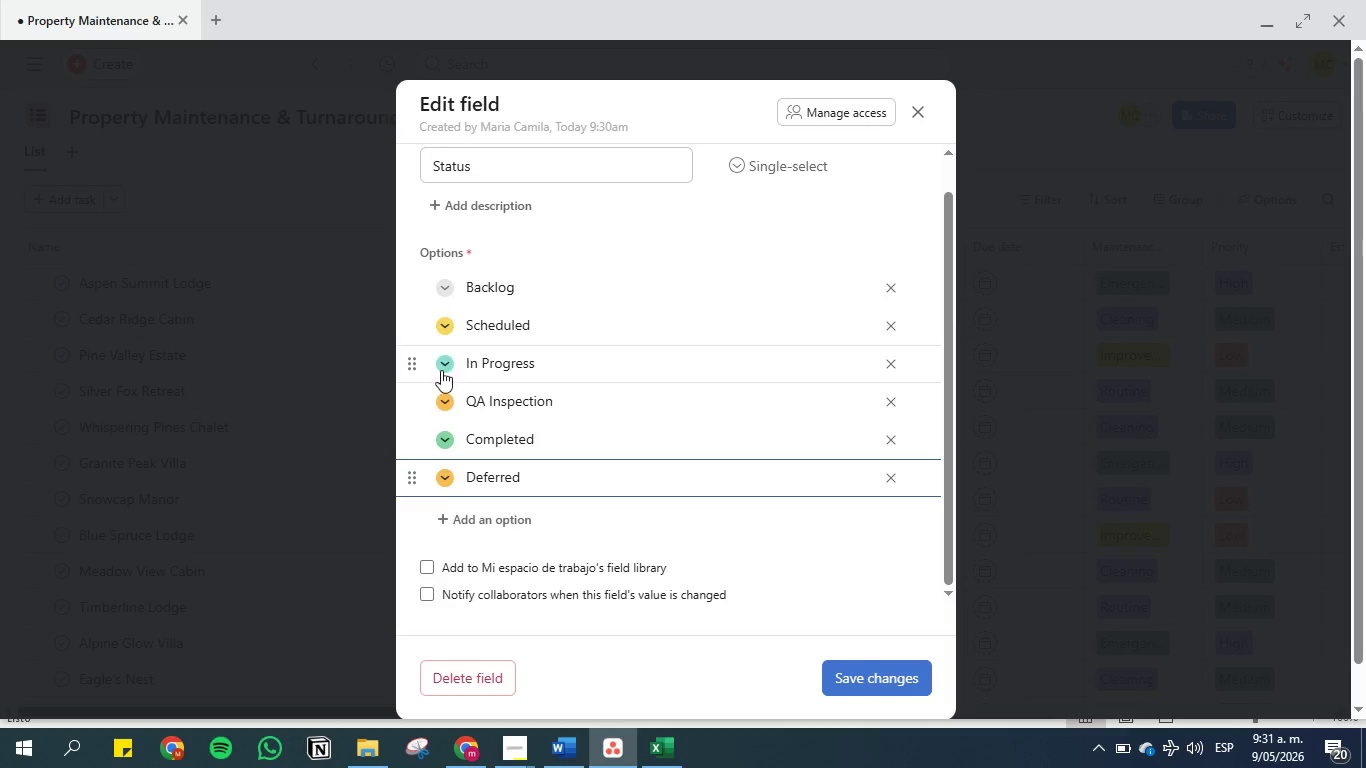 
left_click([440, 360])
 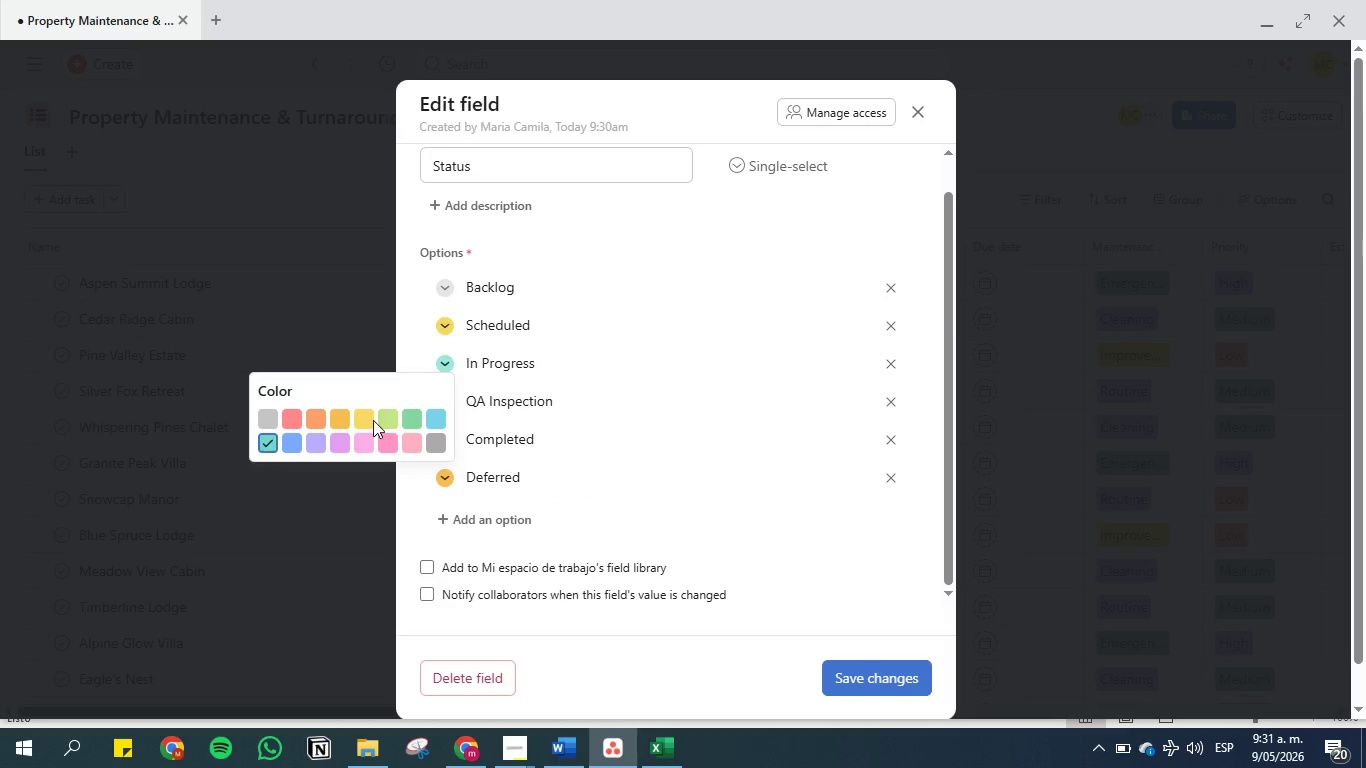 
left_click([366, 418])
 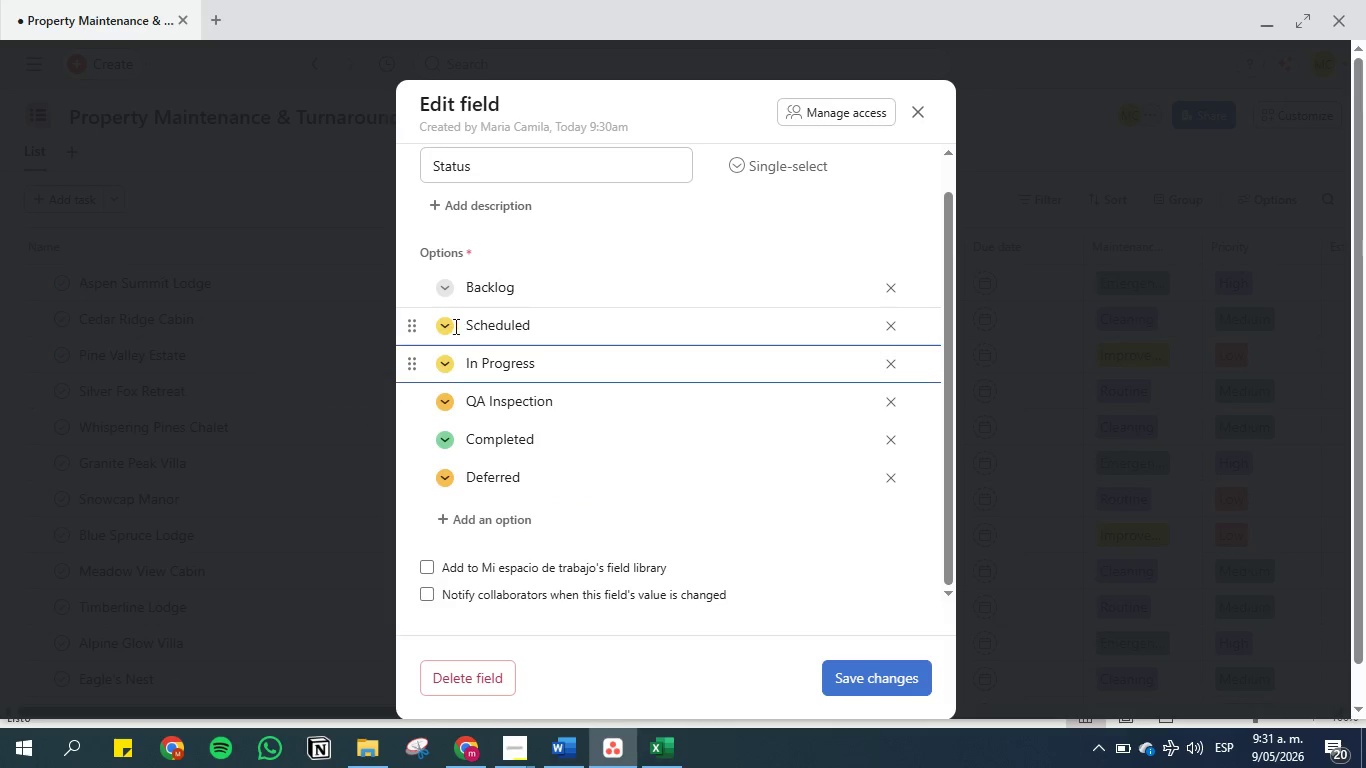 
left_click([439, 329])
 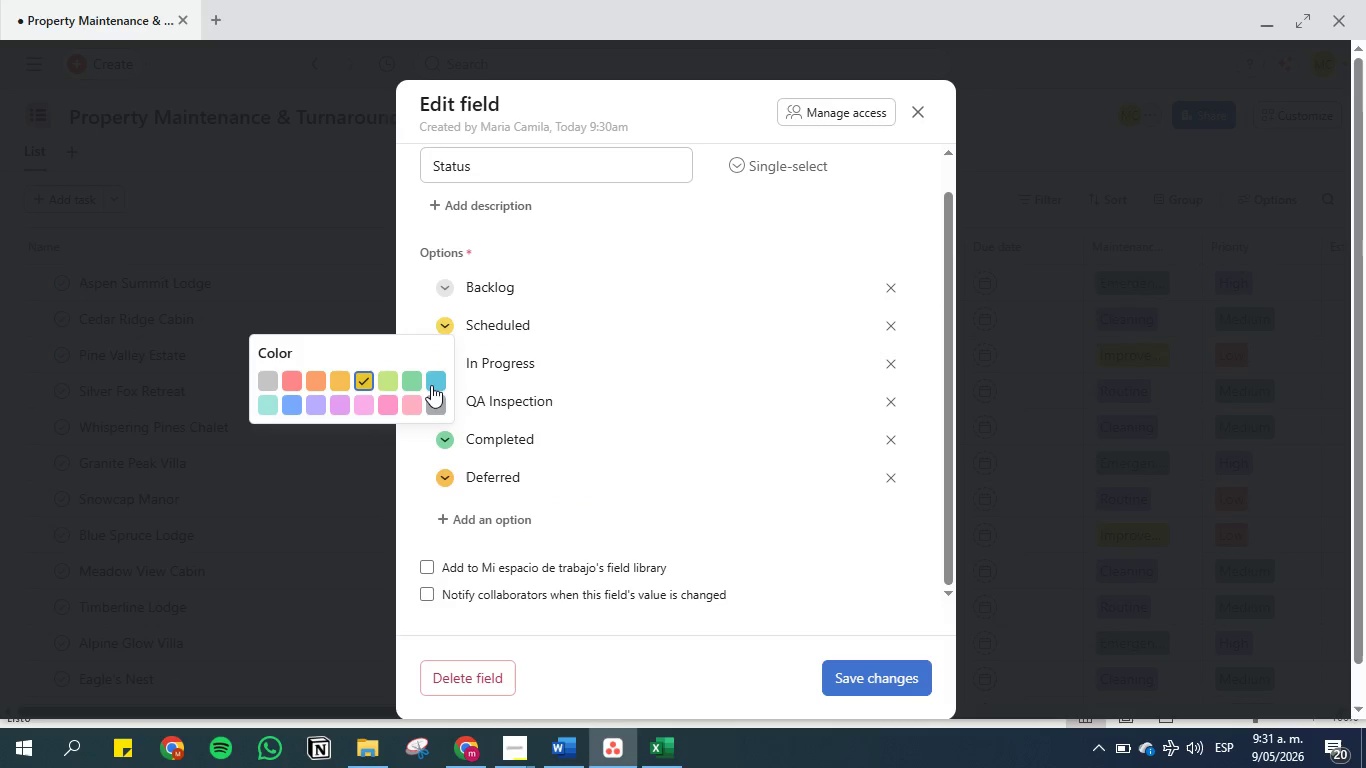 
left_click([432, 379])
 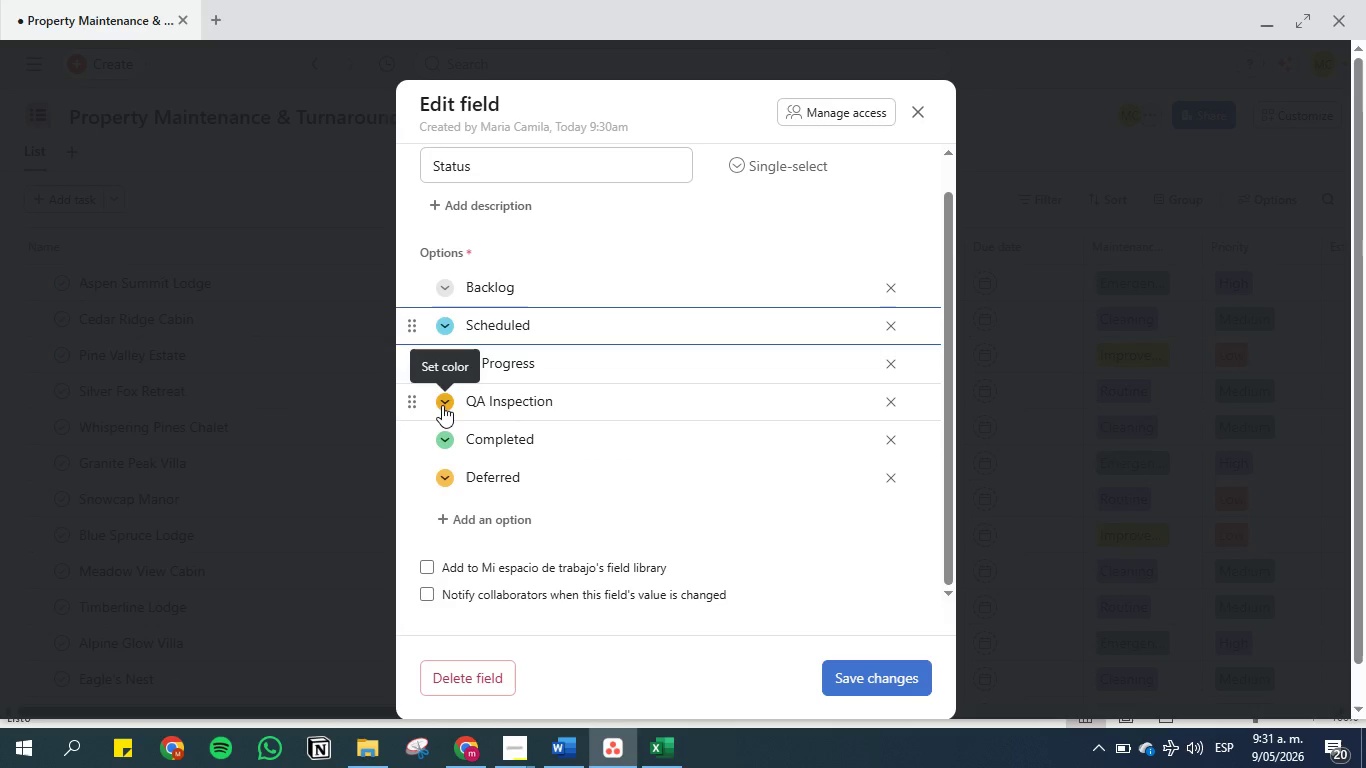 
left_click([446, 480])
 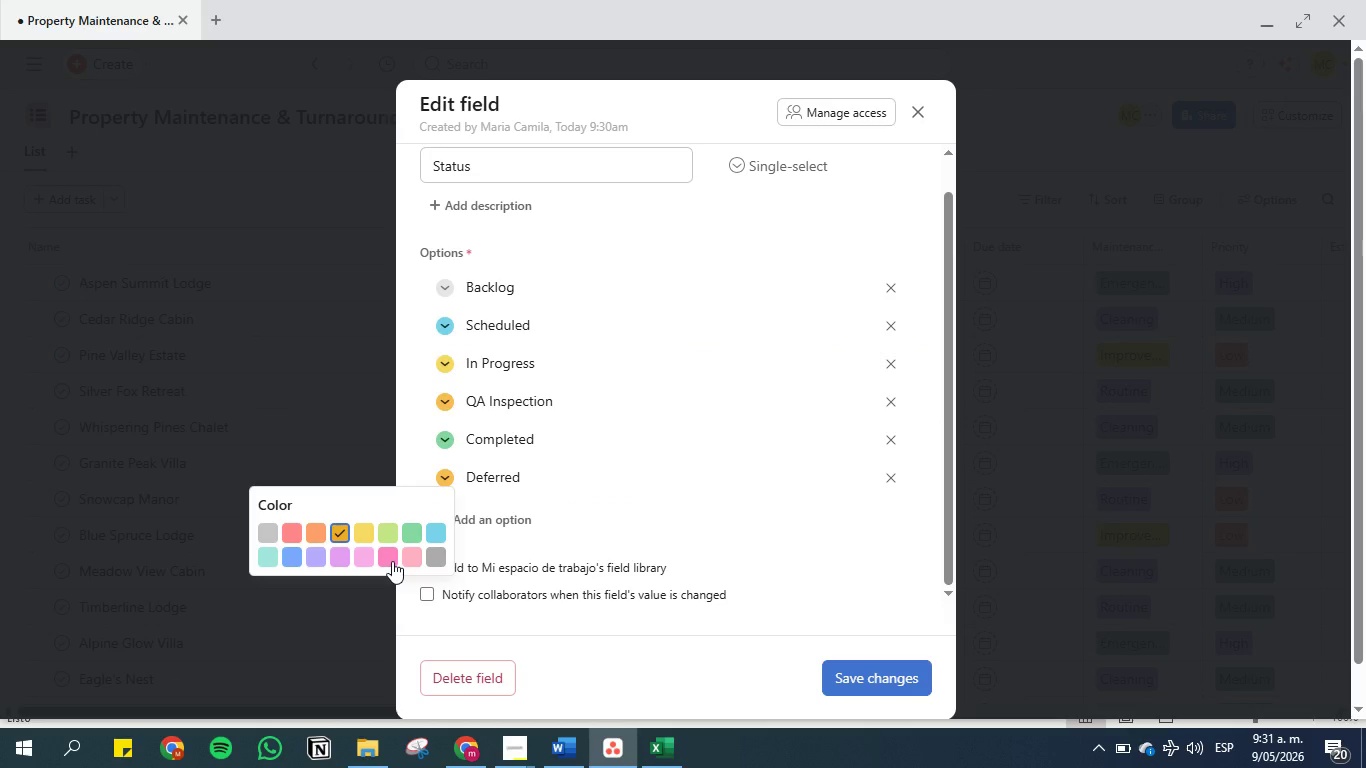 
left_click([392, 561])
 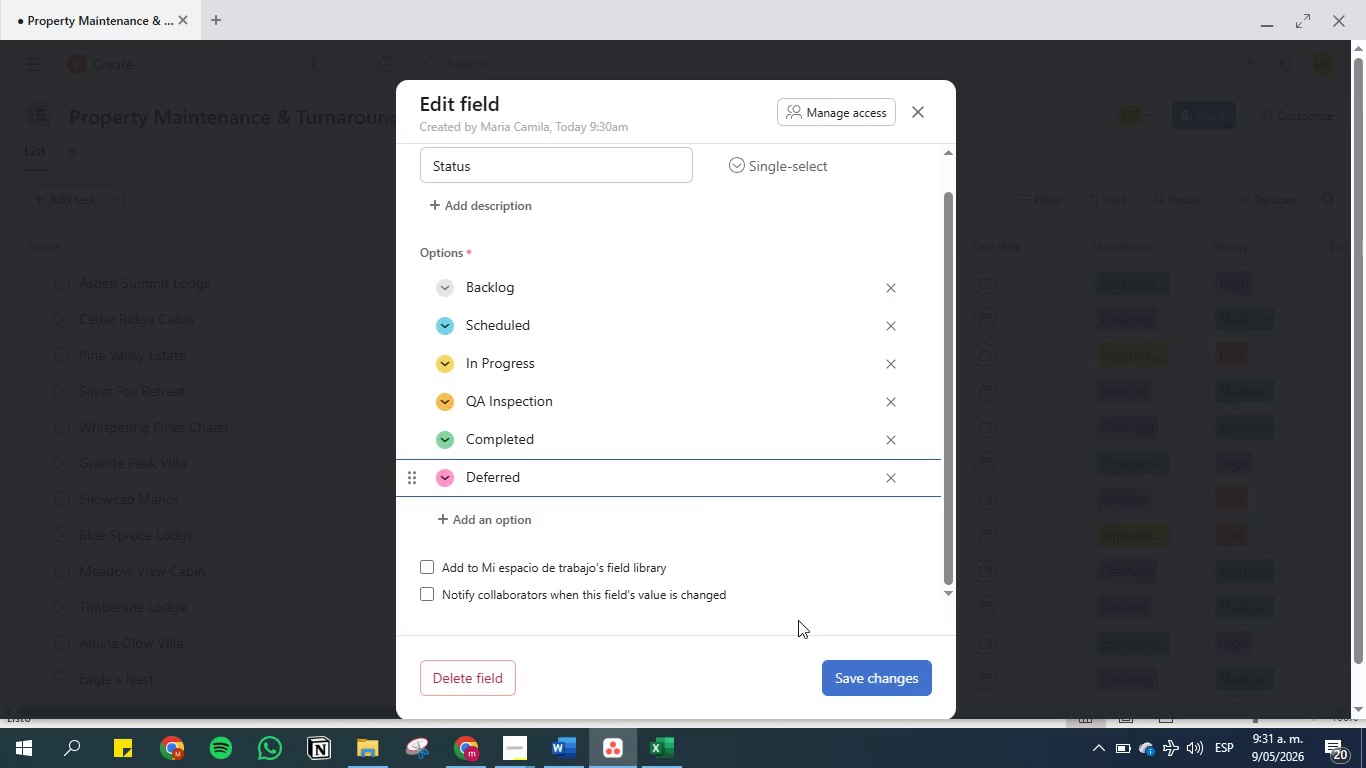 
left_click([855, 675])
 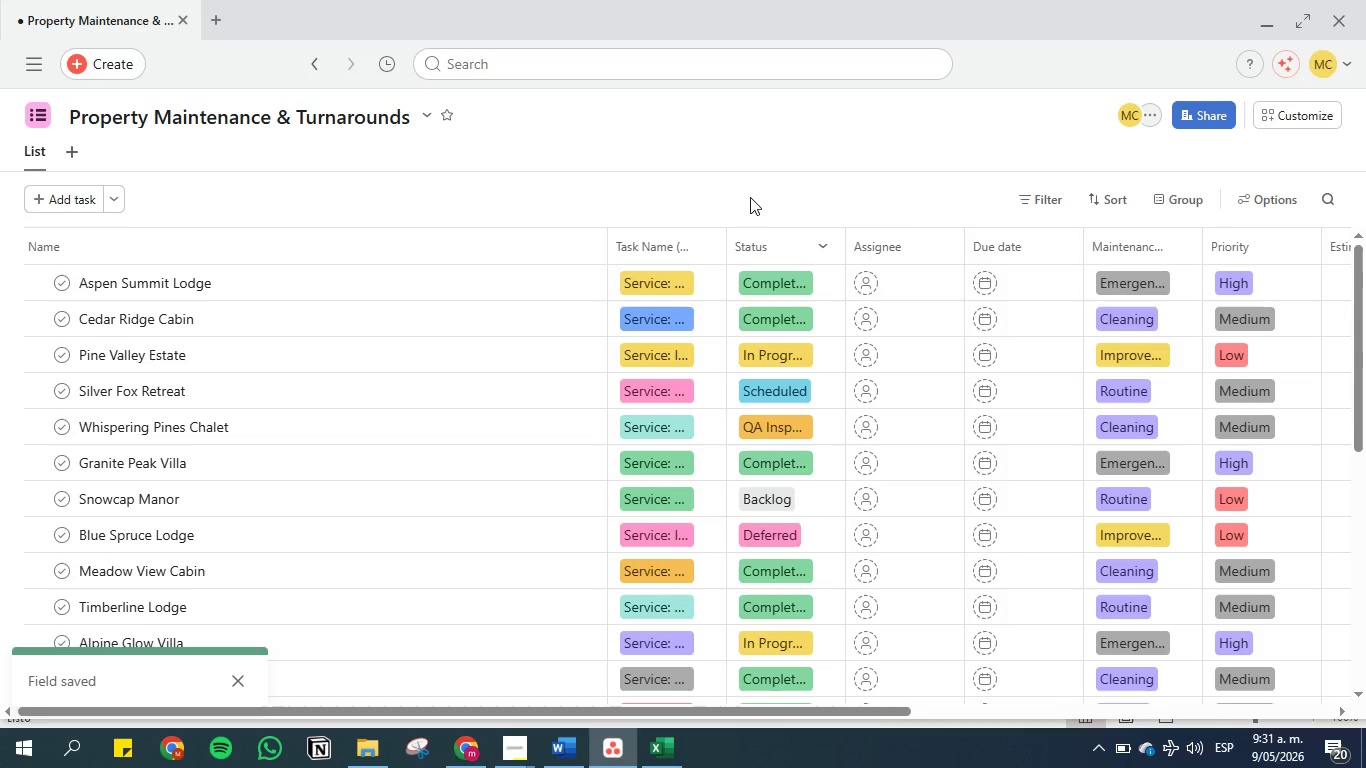 
left_click([560, 754])
 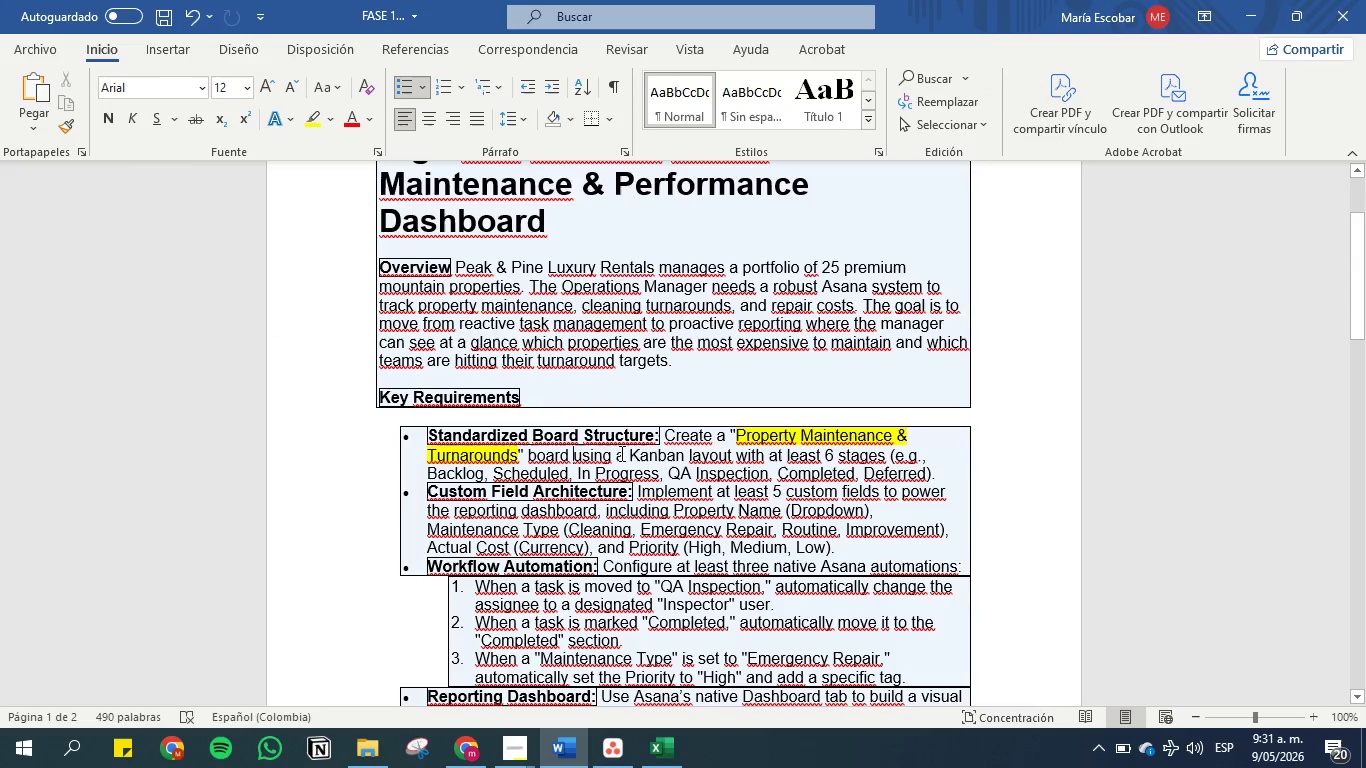 
left_click([633, 421])
 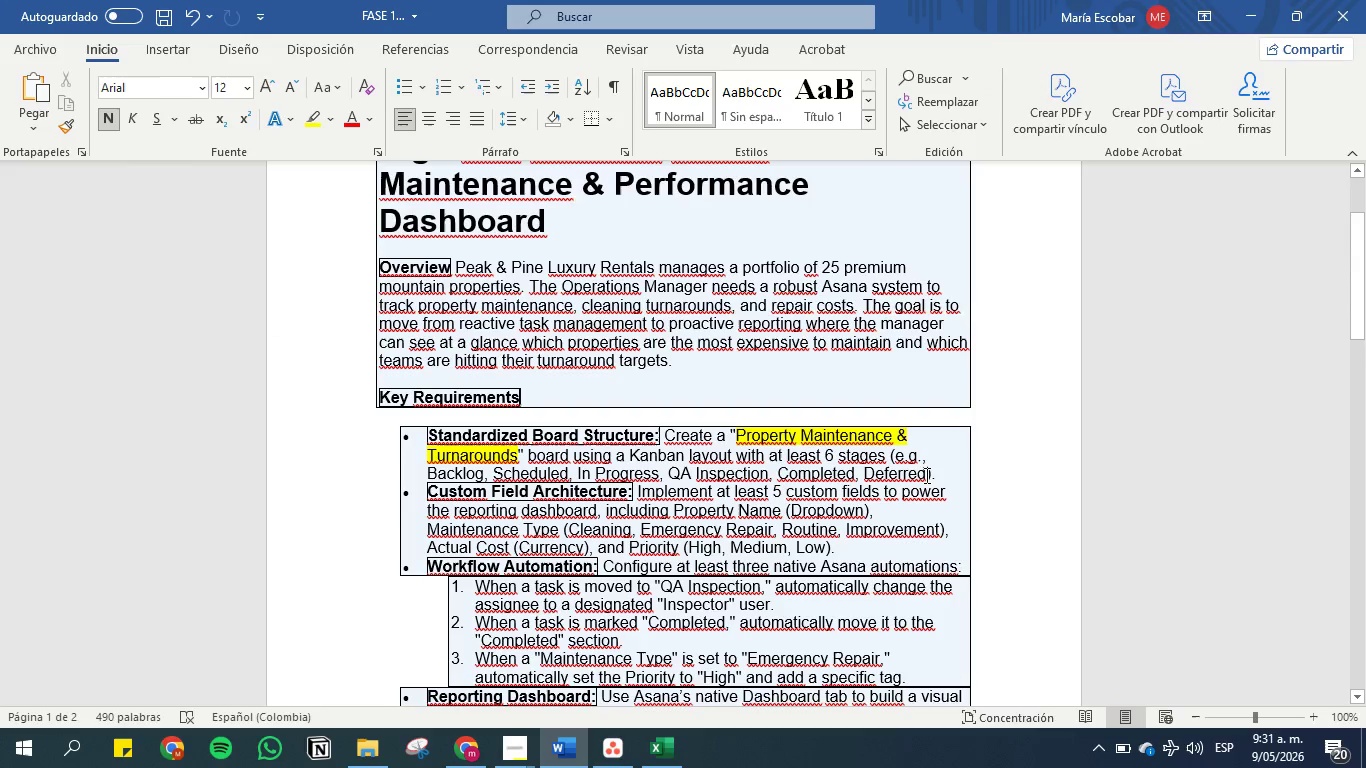 
left_click_drag(start_coordinate=[936, 475], to_coordinate=[429, 435])
 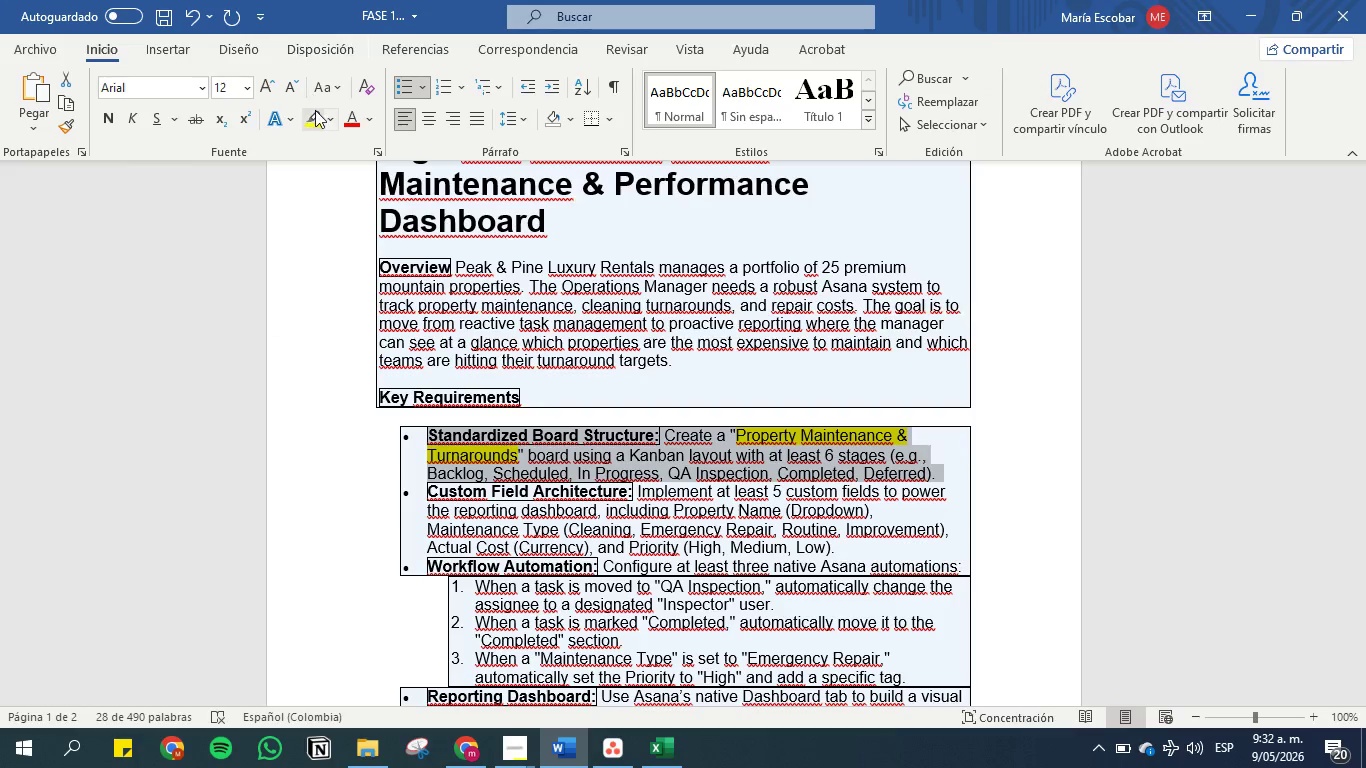 
left_click([315, 110])
 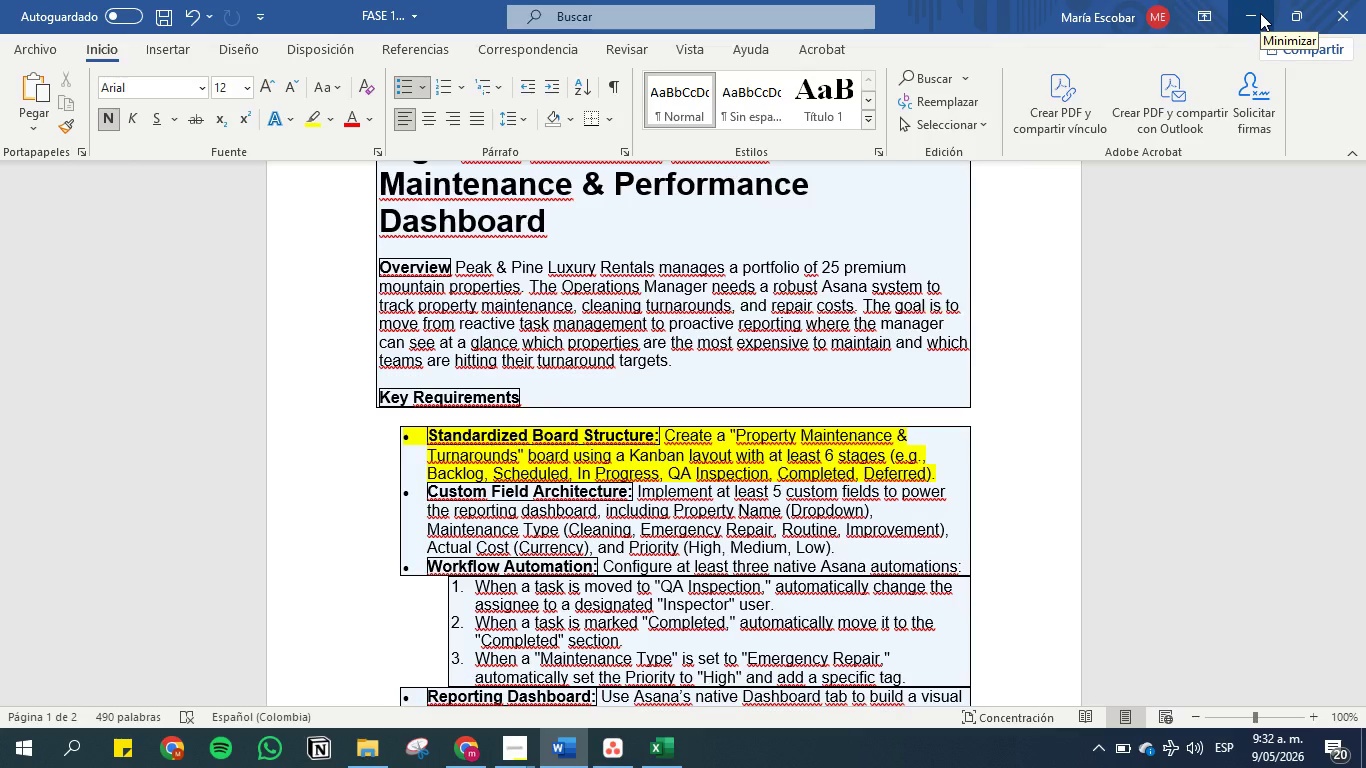 
wait(8.08)
 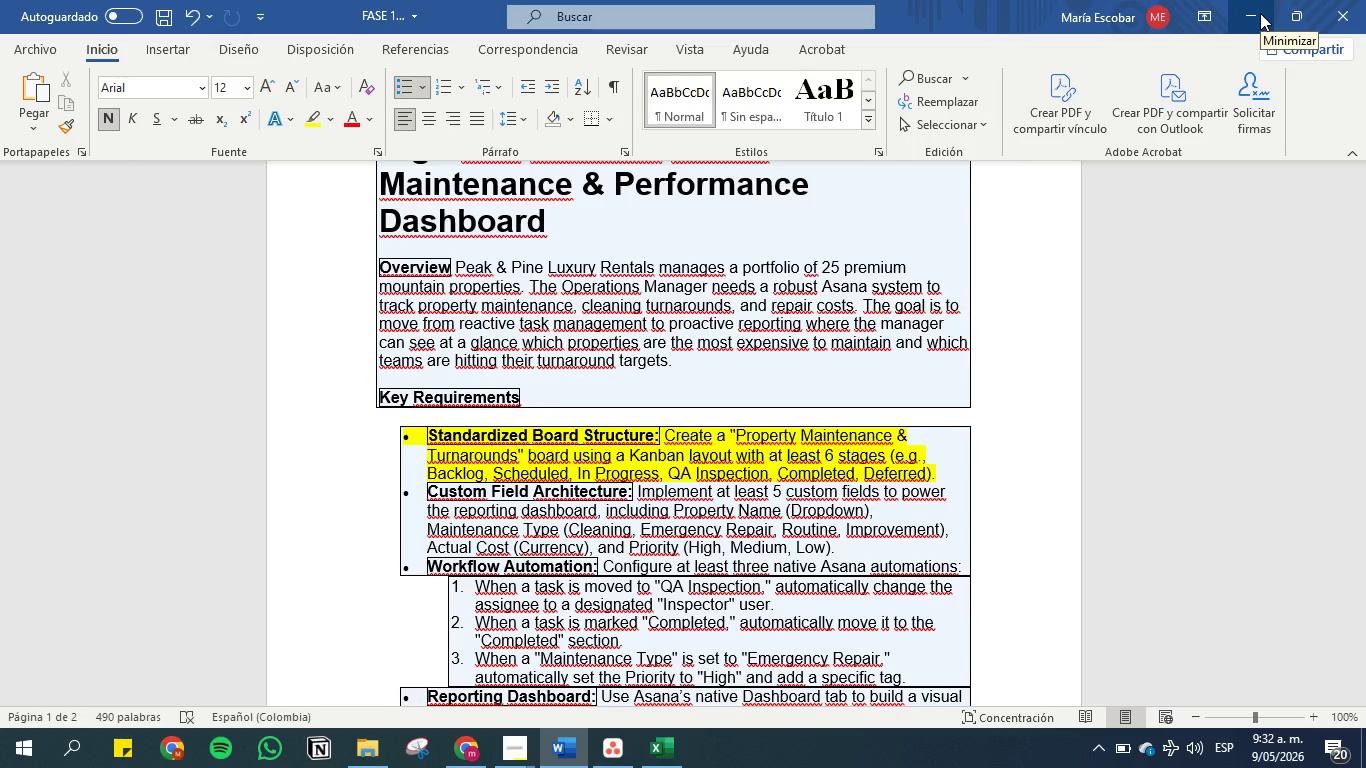 
left_click([1260, 13])
 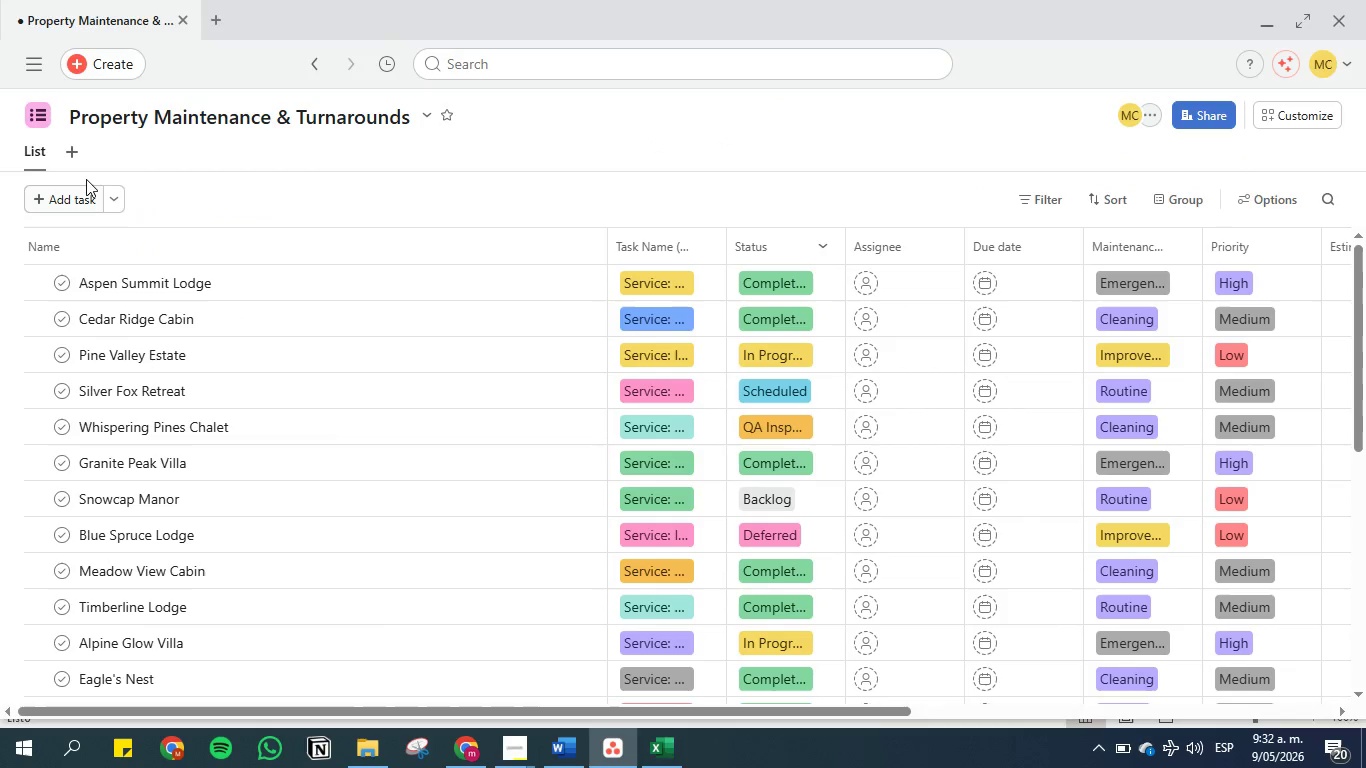 
left_click([74, 158])
 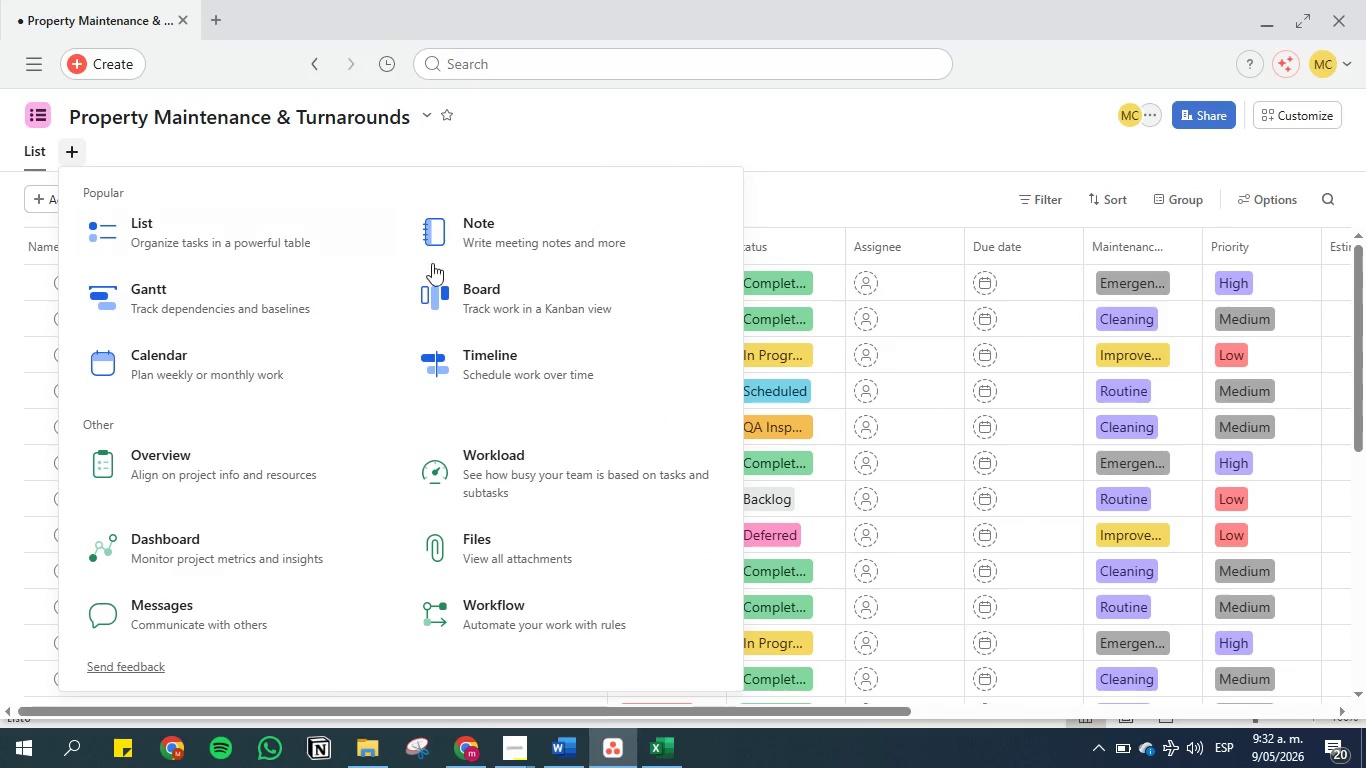 
left_click([495, 301])
 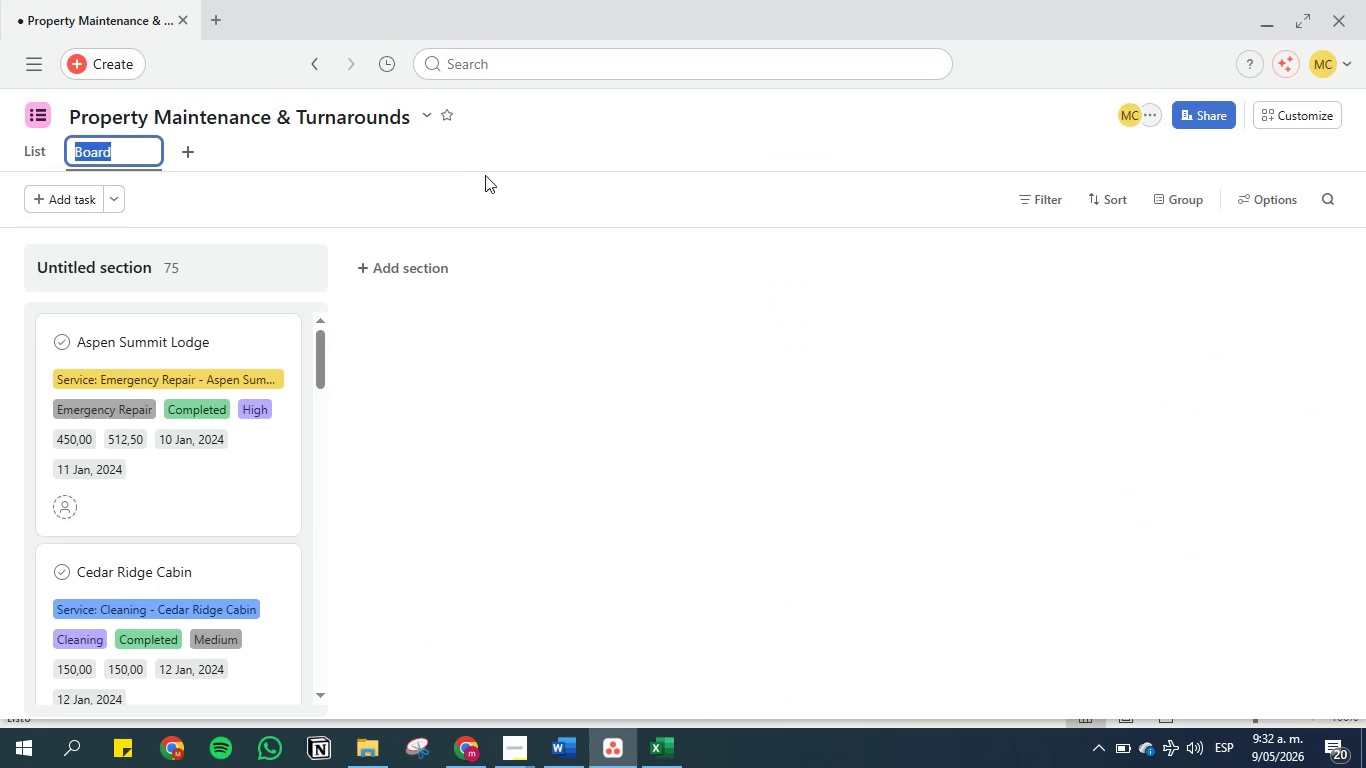 
left_click([486, 150])
 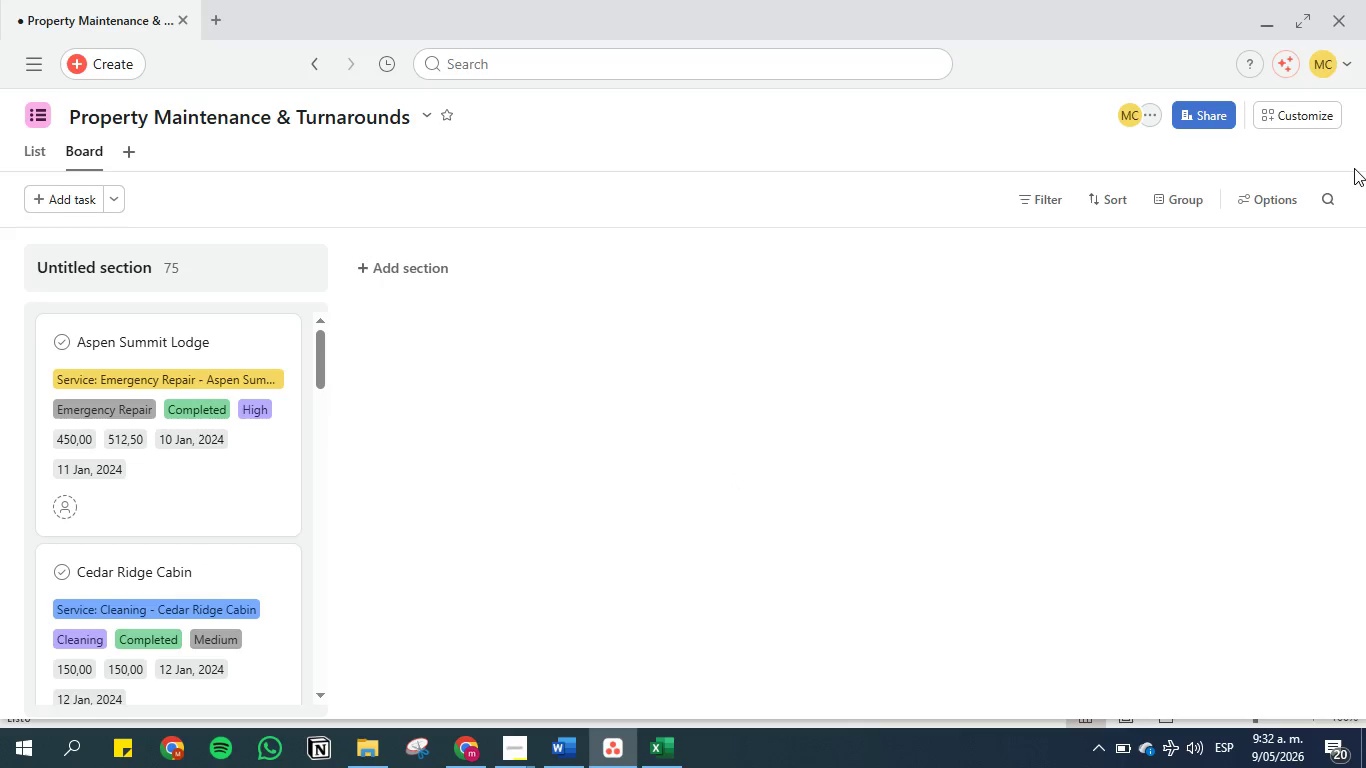 
left_click([1262, 196])
 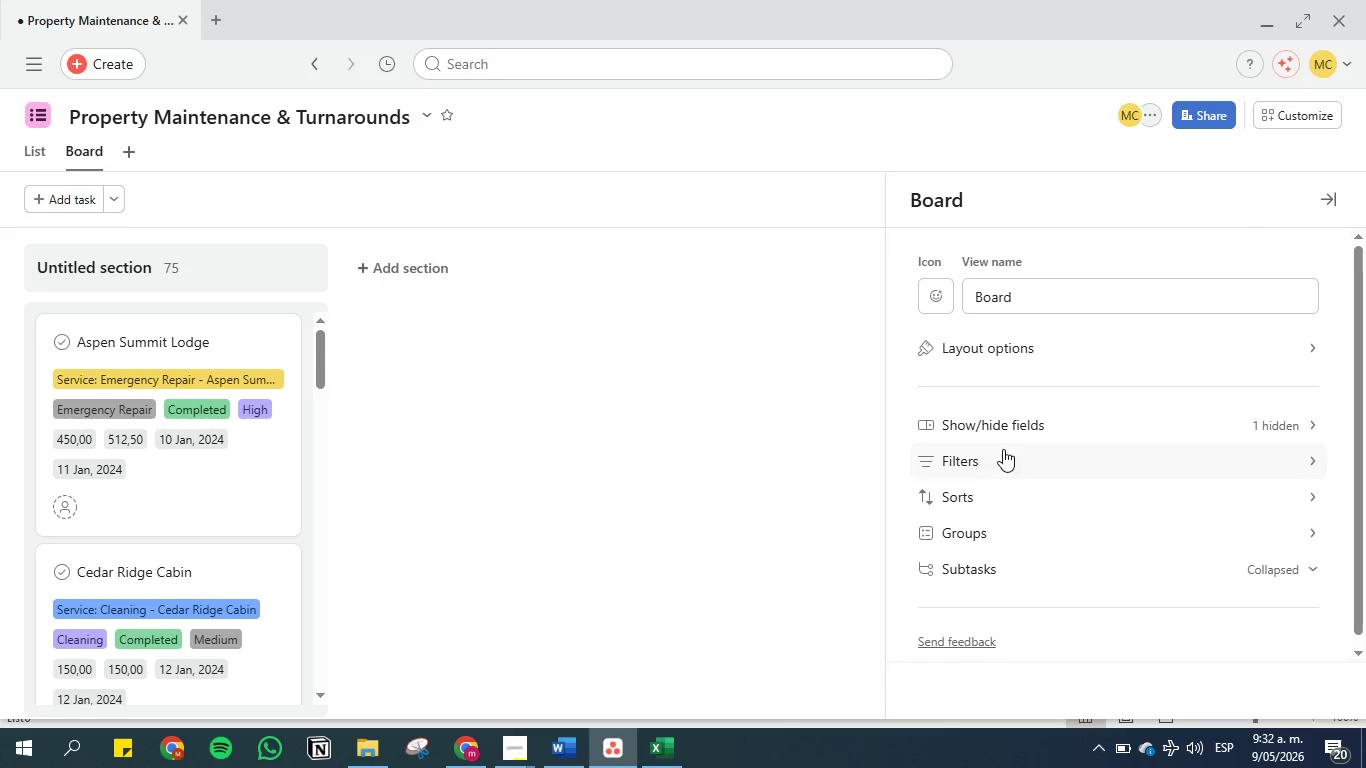 
left_click([1003, 526])
 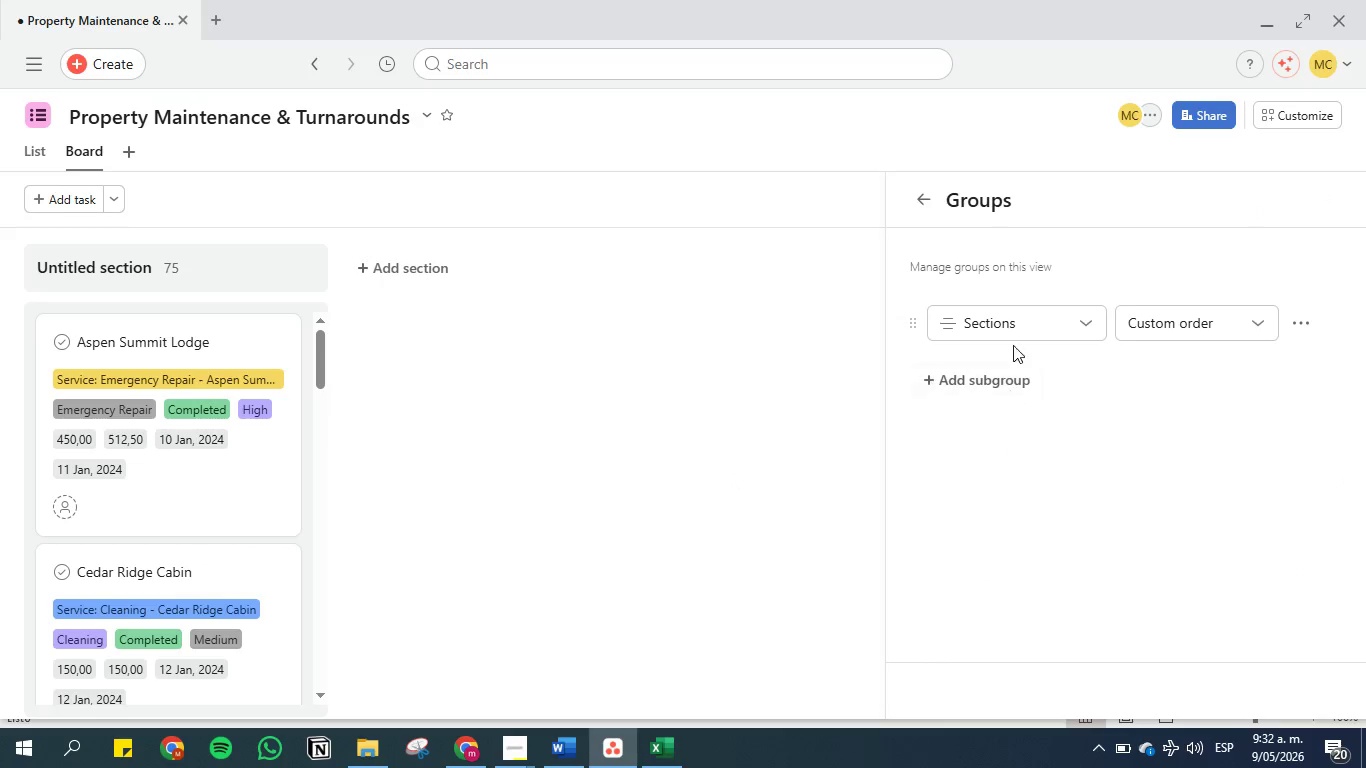 
left_click([1017, 314])
 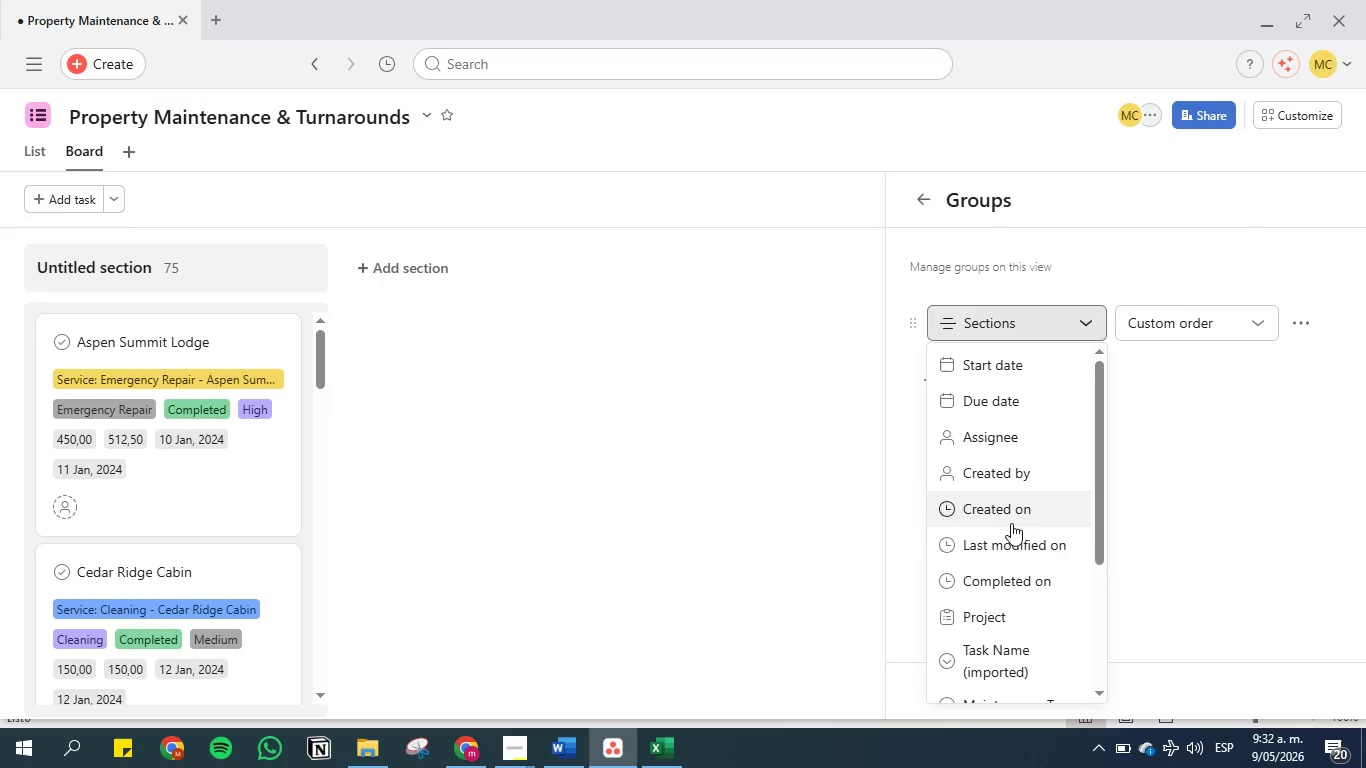 
scroll: coordinate [1012, 535], scroll_direction: down, amount: 3.0
 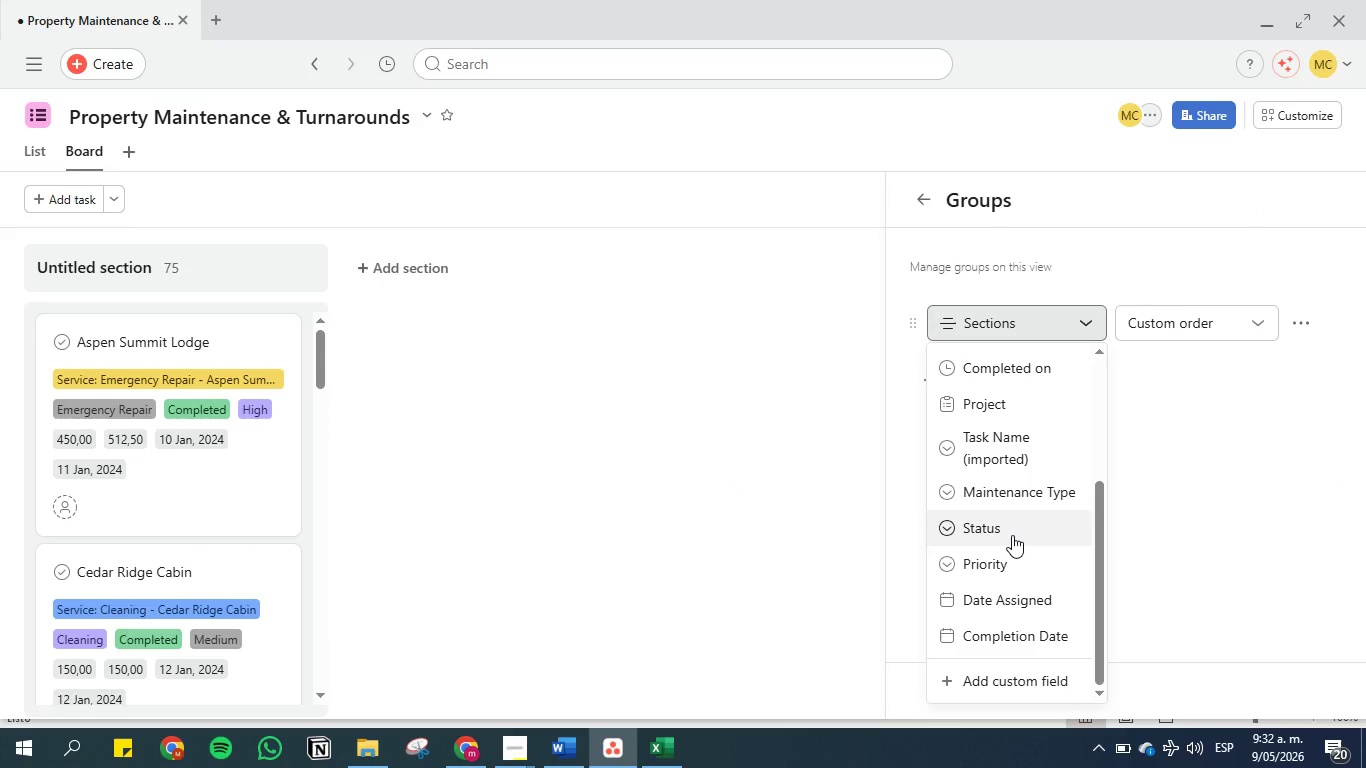 
scroll: coordinate [1012, 535], scroll_direction: up, amount: 3.0
 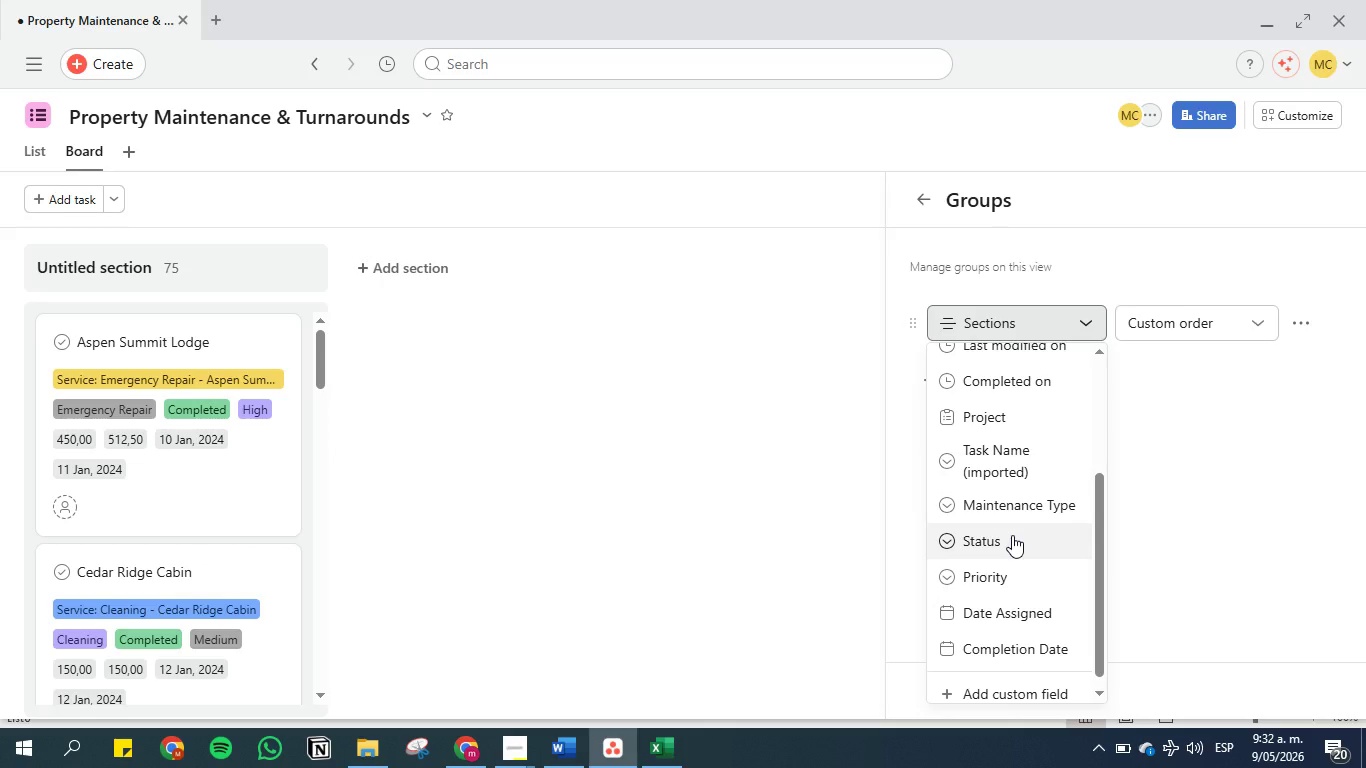 
left_click([1012, 535])
 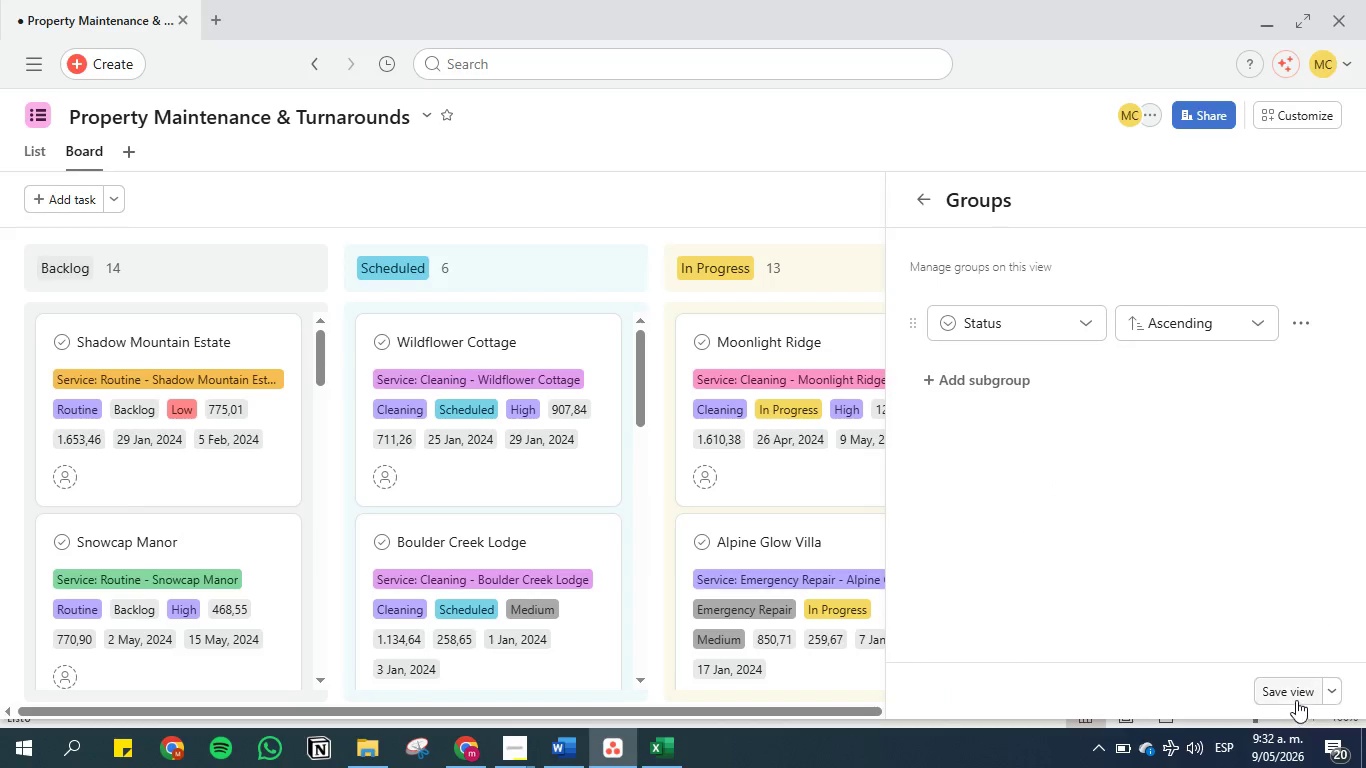 
left_click([1284, 693])
 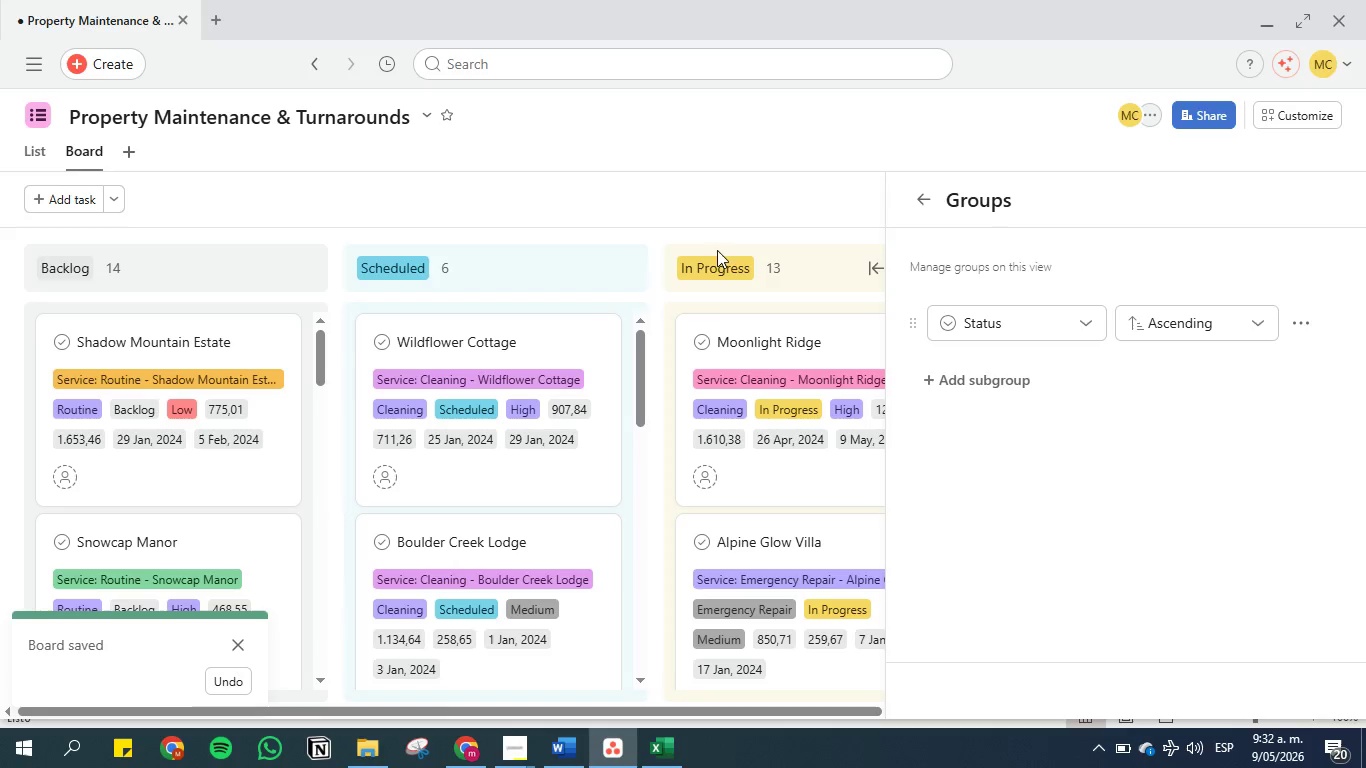 
left_click([704, 184])
 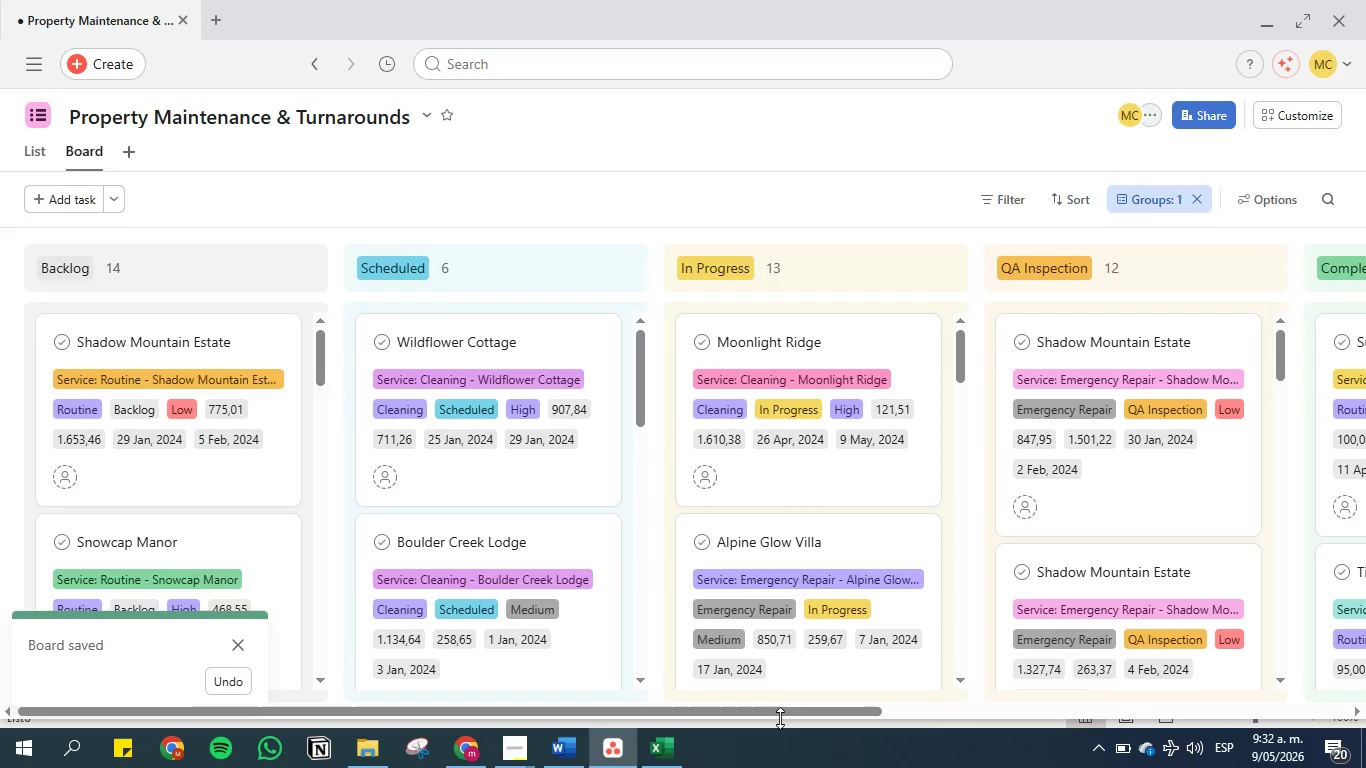 
left_click_drag(start_coordinate=[780, 709], to_coordinate=[571, 689])
 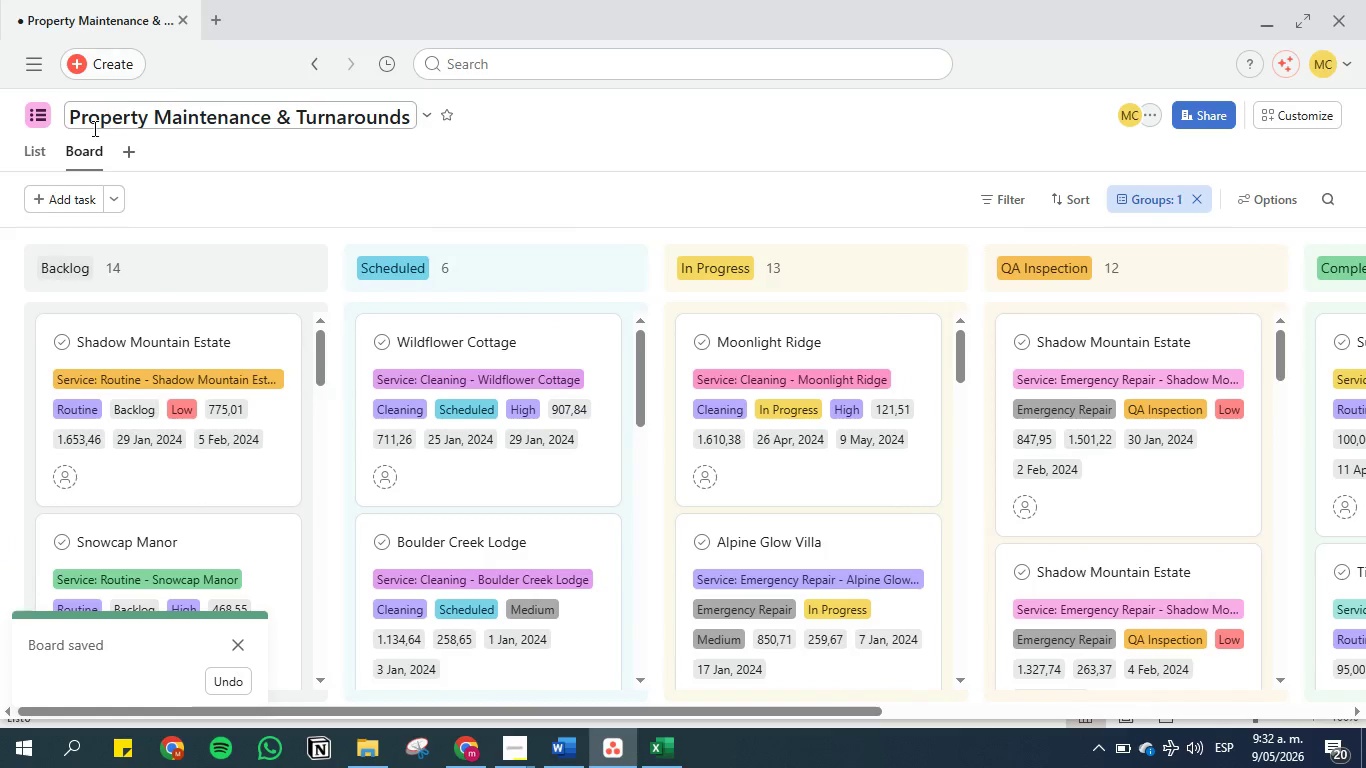 
left_click([39, 152])
 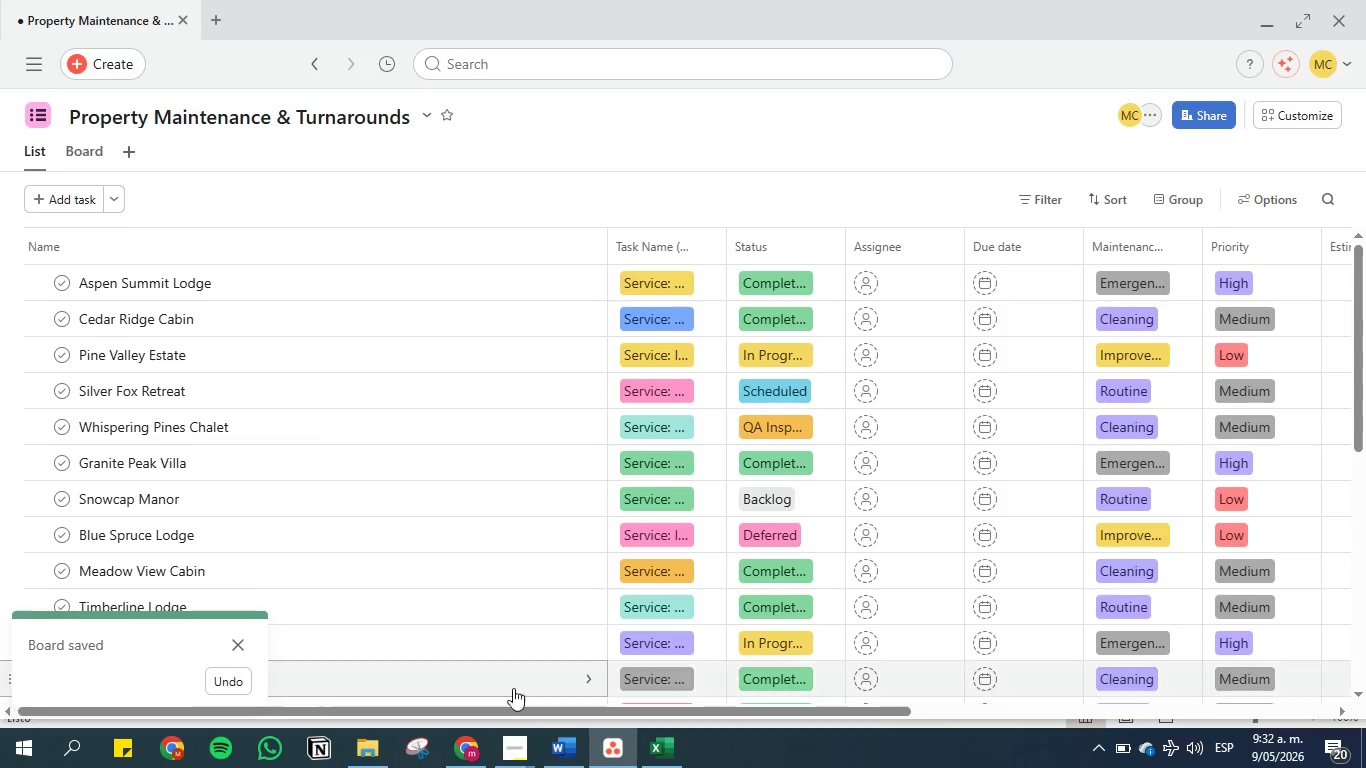 
left_click([575, 752])
 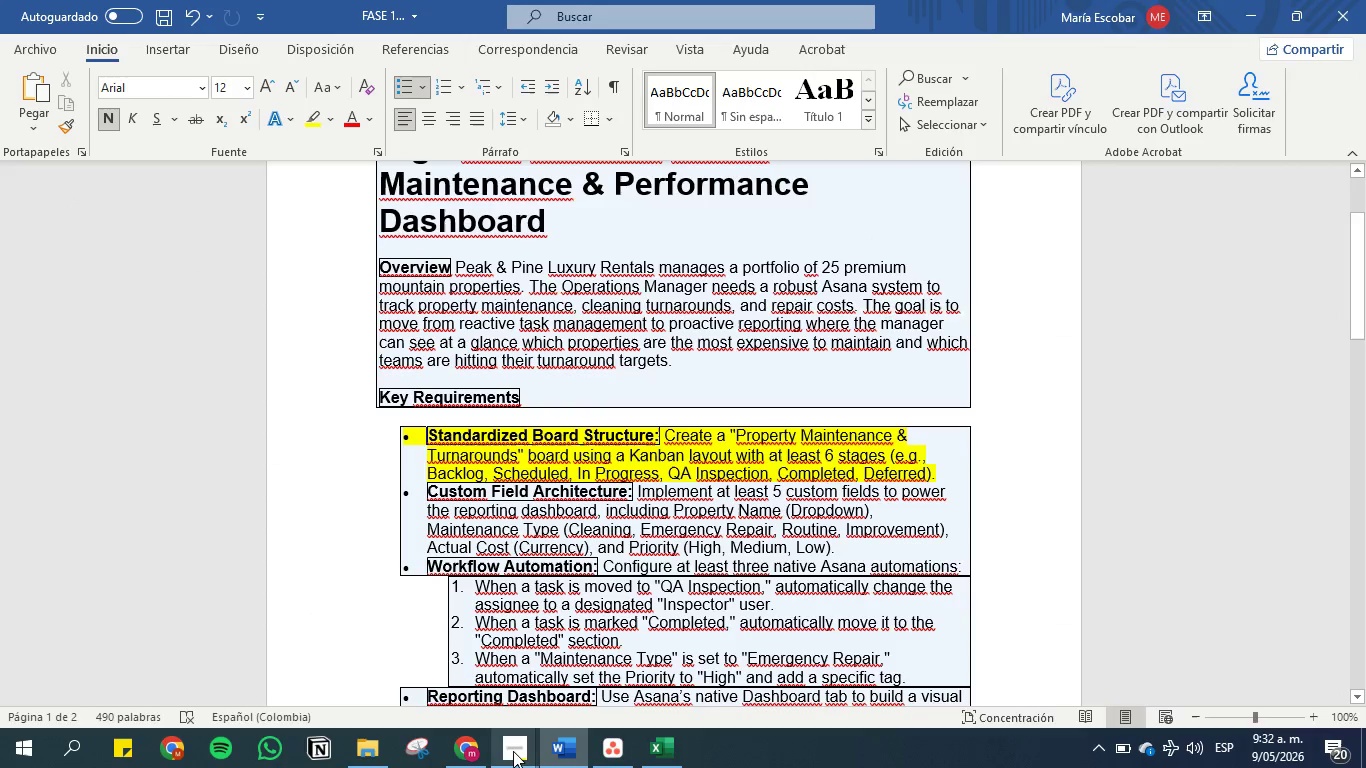 
left_click([509, 751])
 